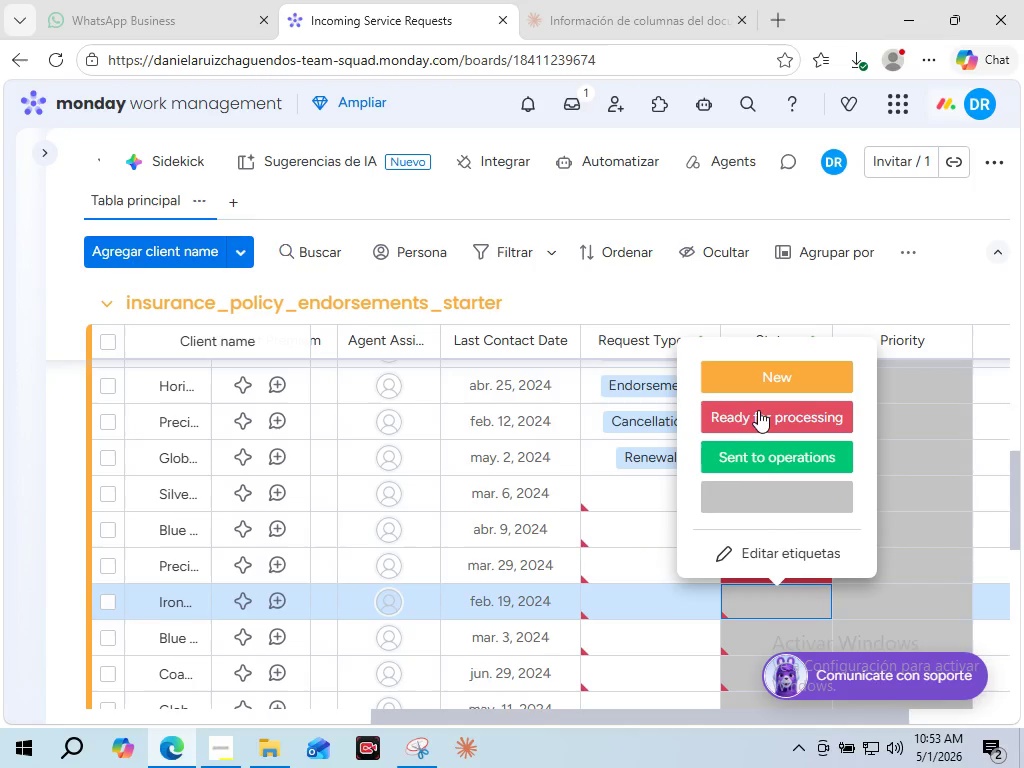 
left_click([743, 472])
 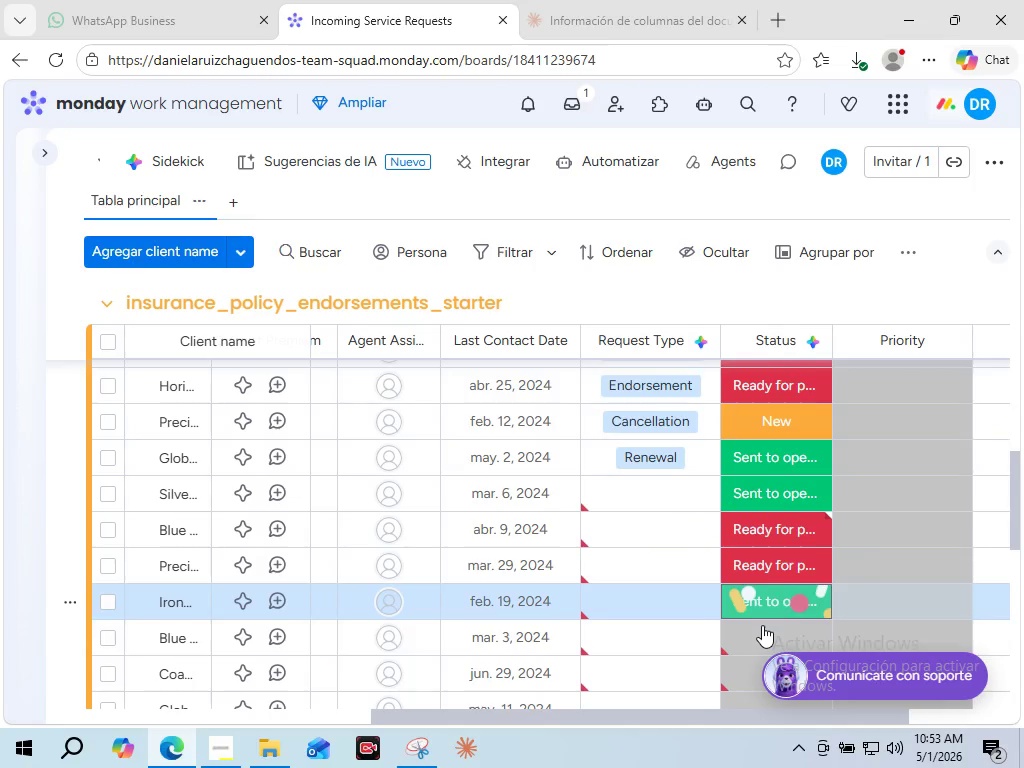 
left_click([762, 625])
 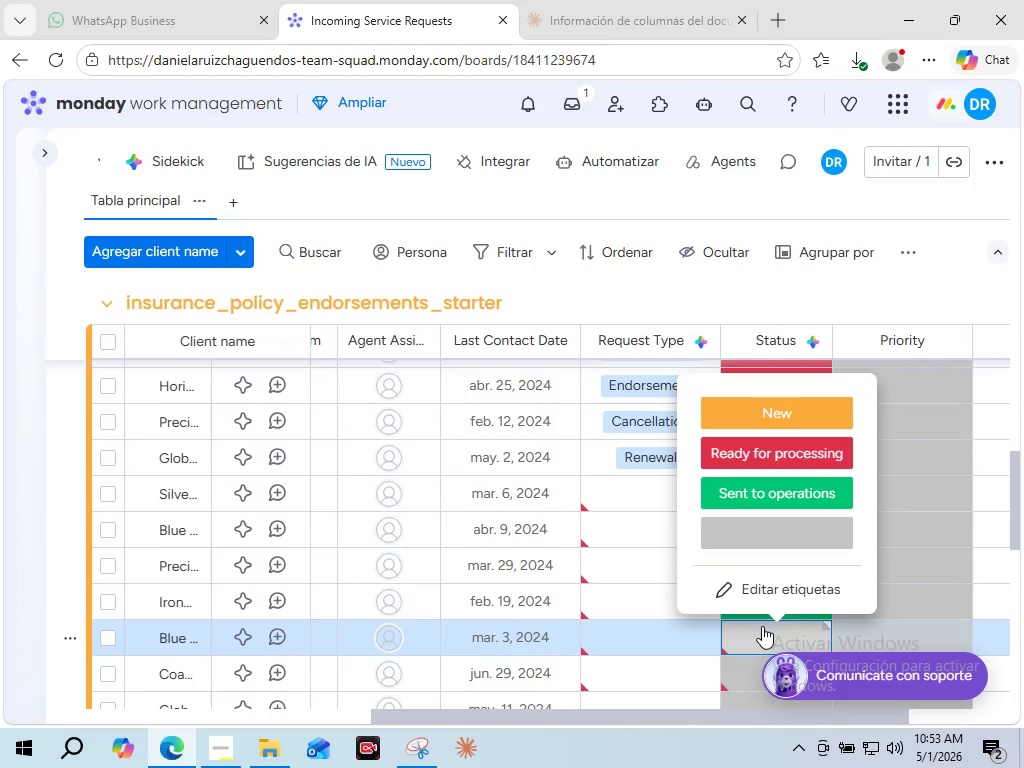 
left_click([752, 442])
 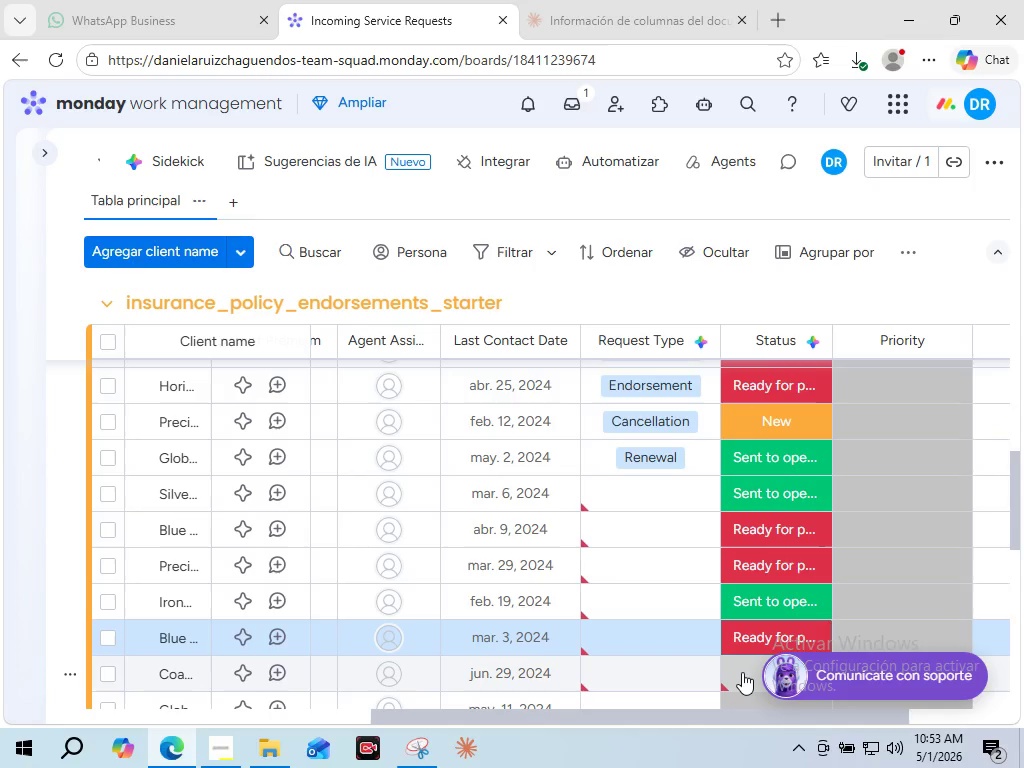 
left_click([742, 672])
 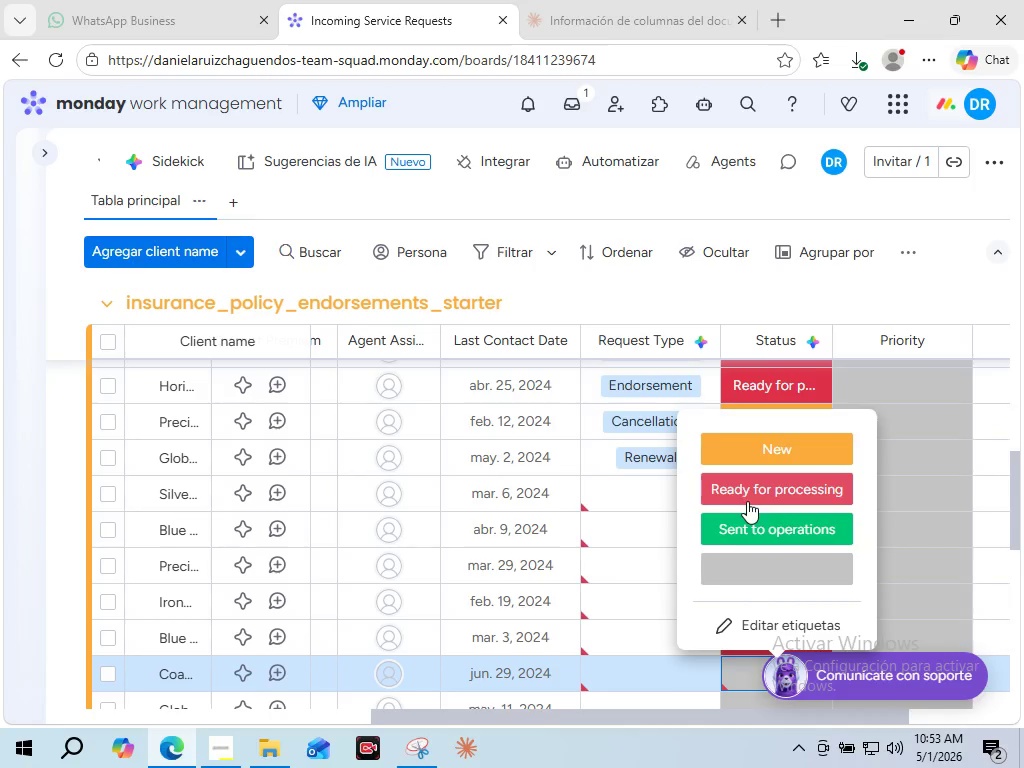 
left_click([732, 531])
 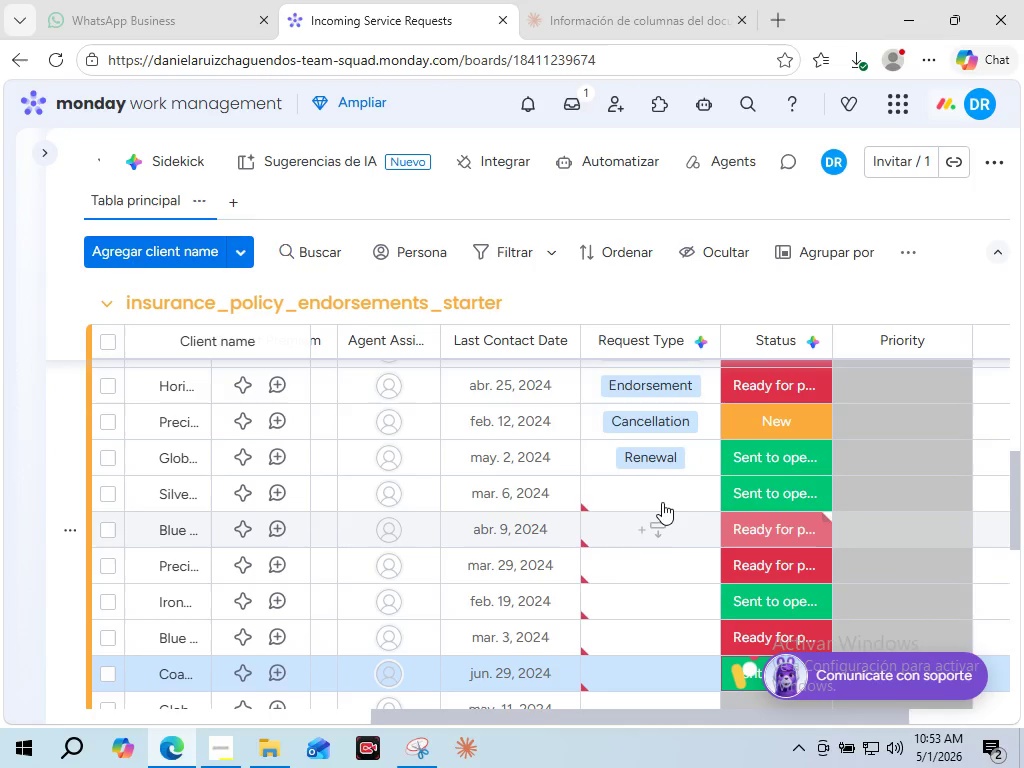 
left_click([660, 498])
 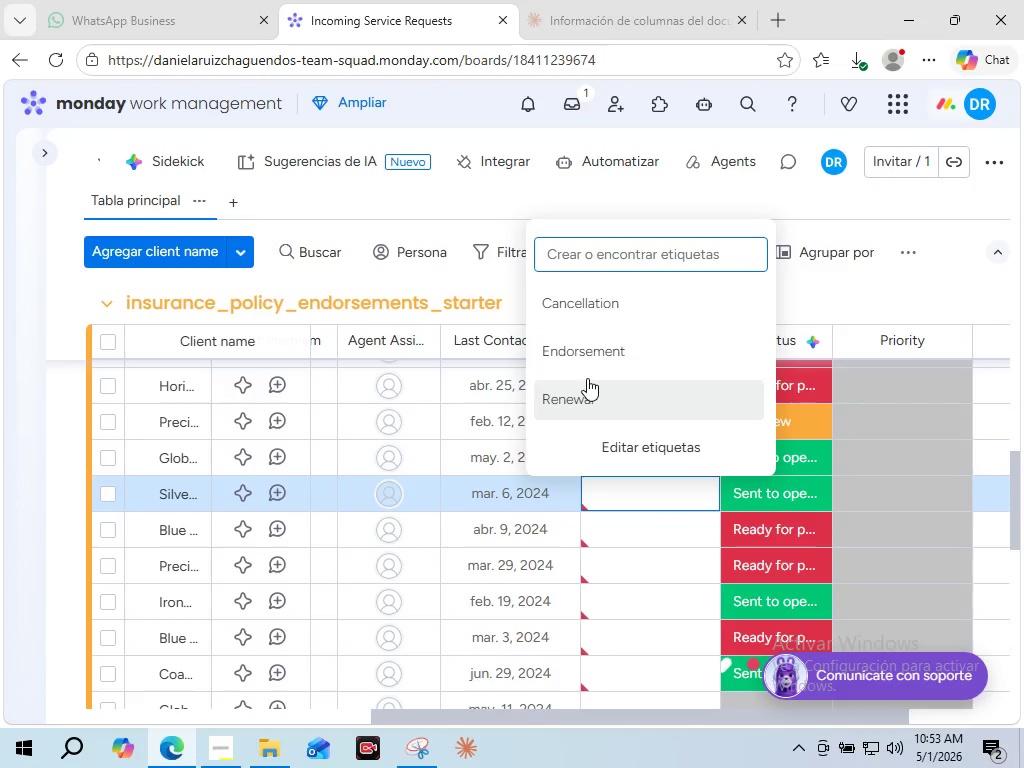 
left_click([583, 352])
 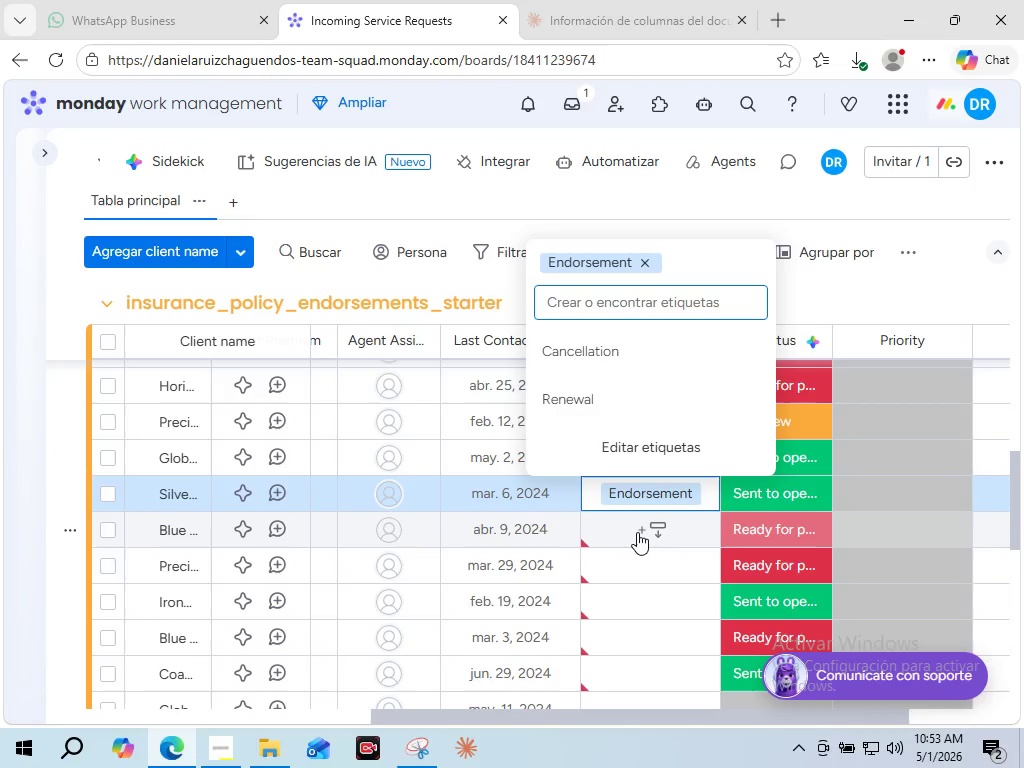 
left_click([637, 532])
 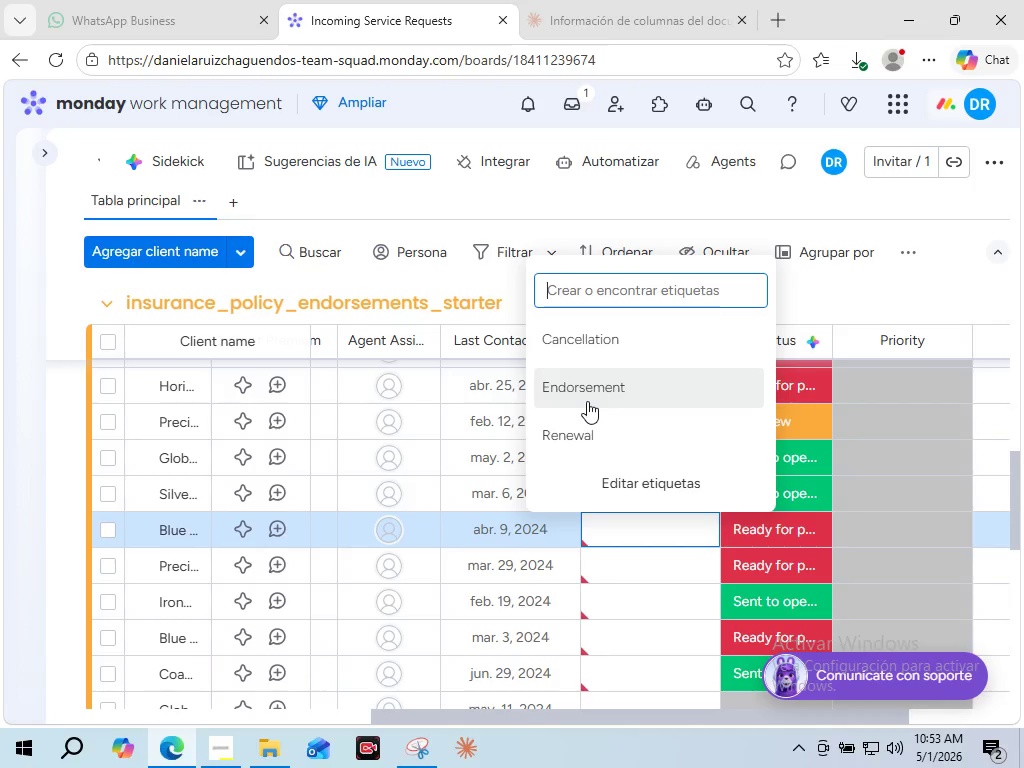 
left_click([587, 401])
 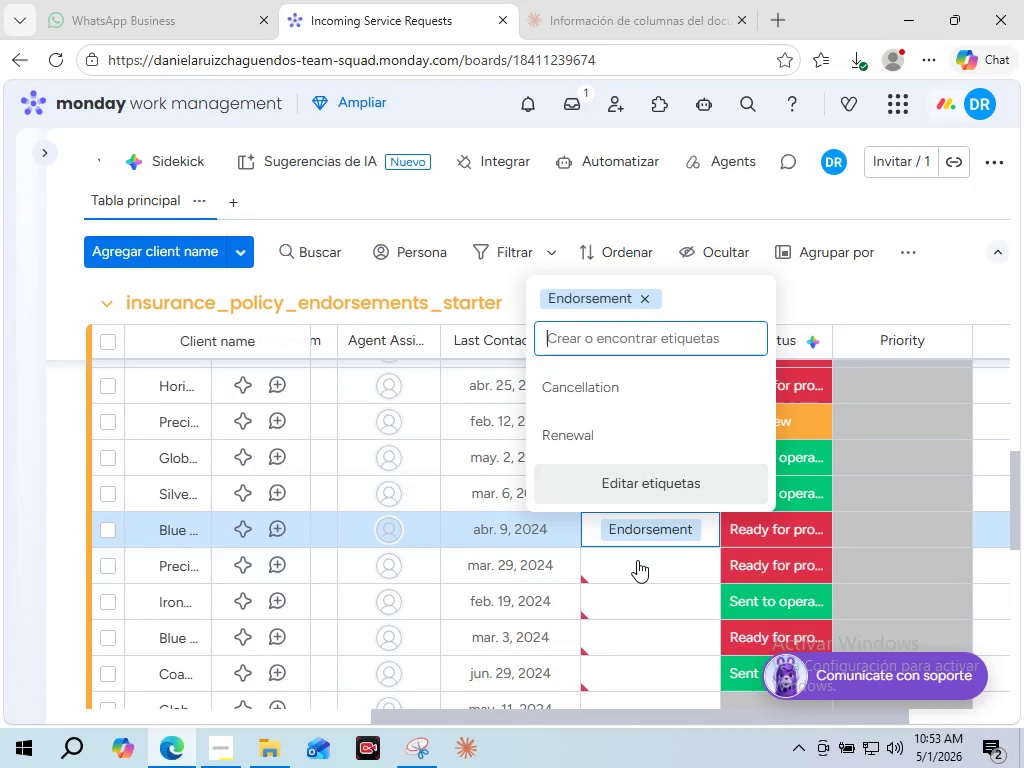 
left_click([637, 560])
 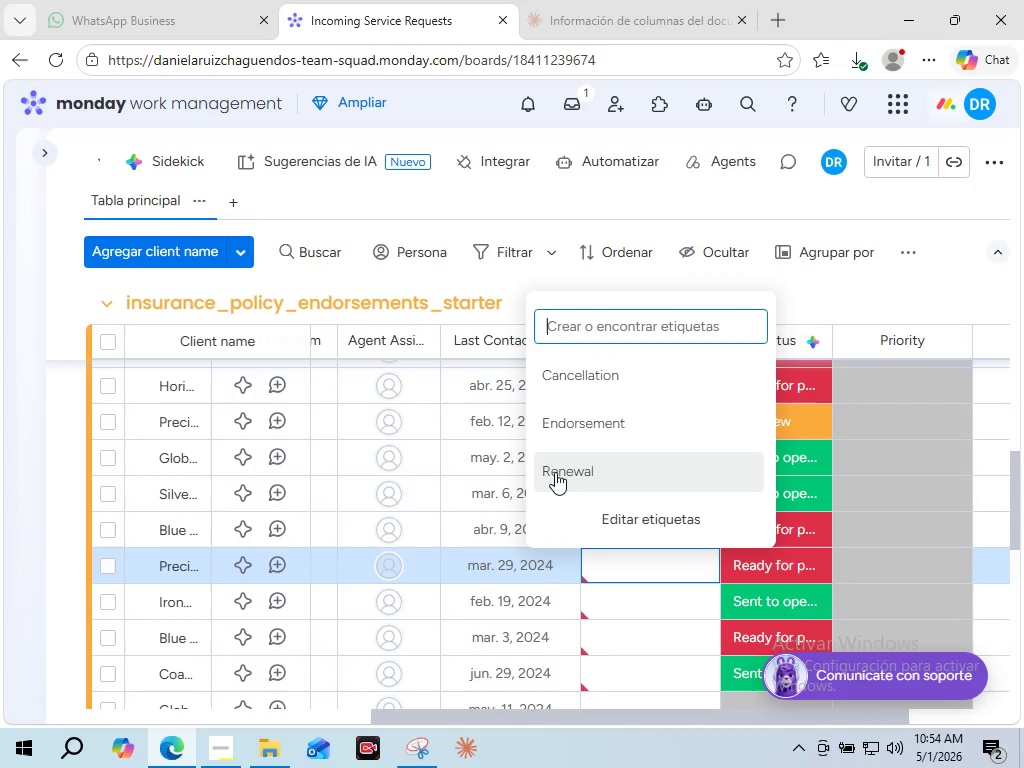 
left_click([555, 473])
 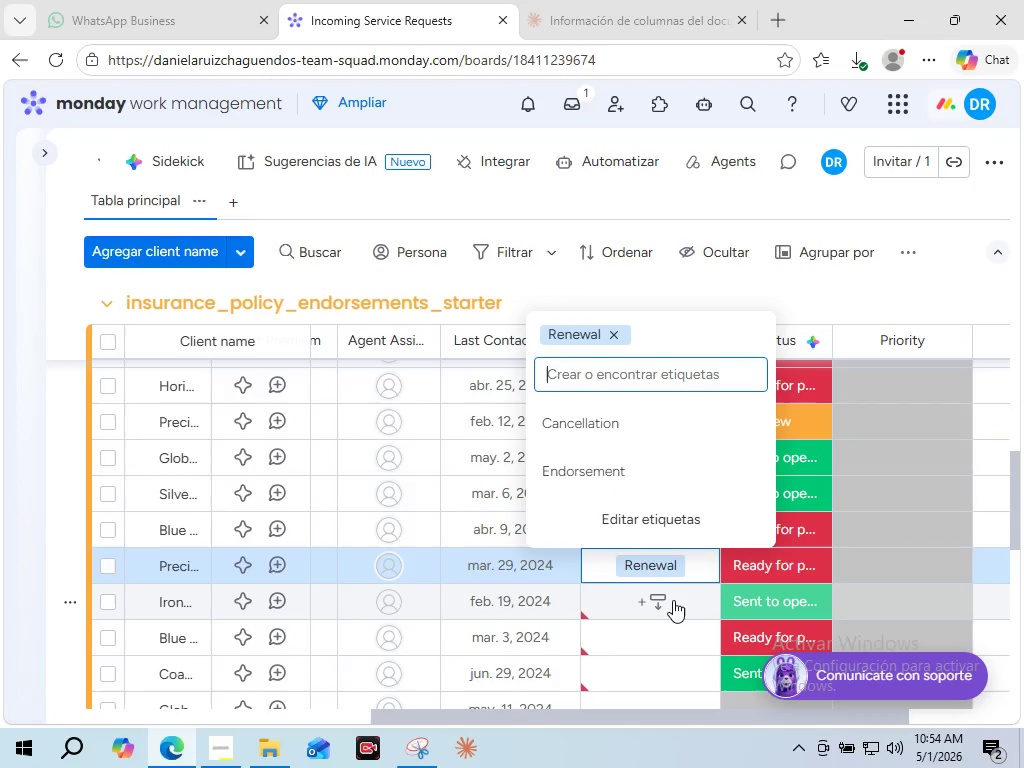 
left_click([673, 600])
 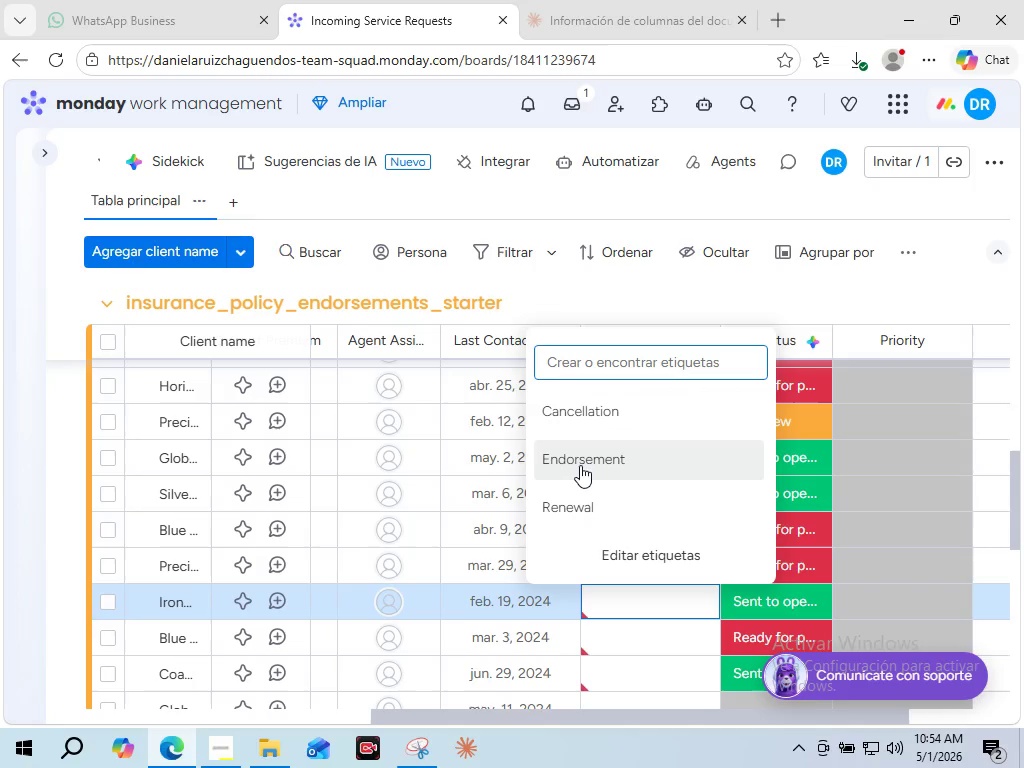 
left_click([580, 465])
 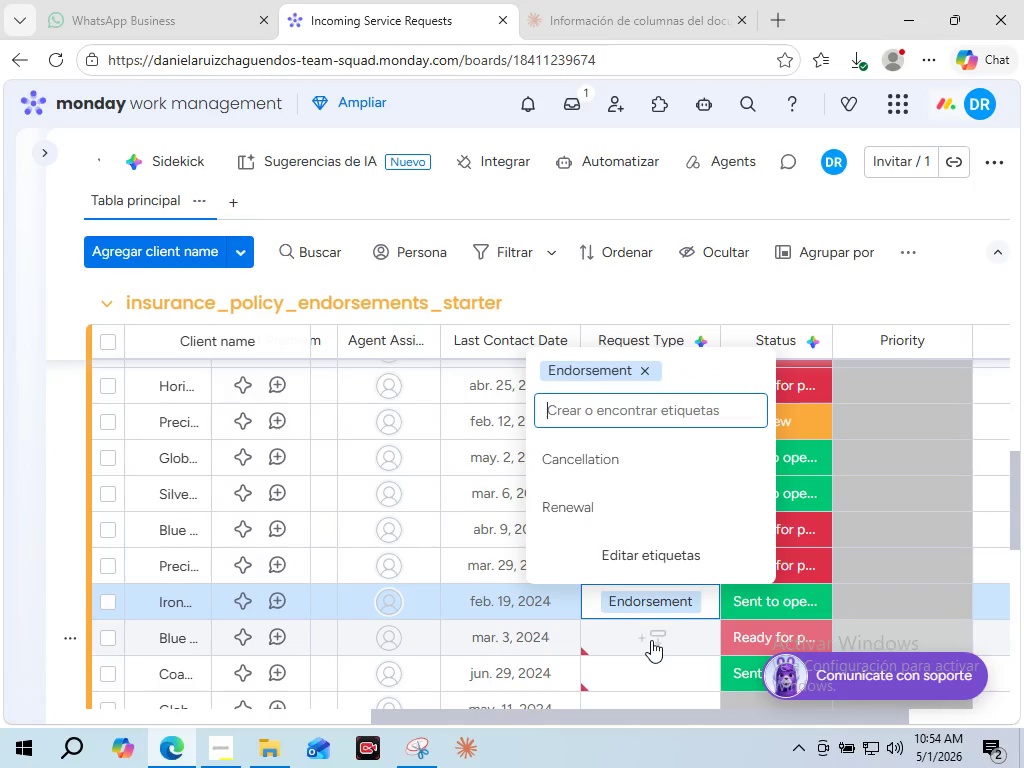 
left_click([651, 640])
 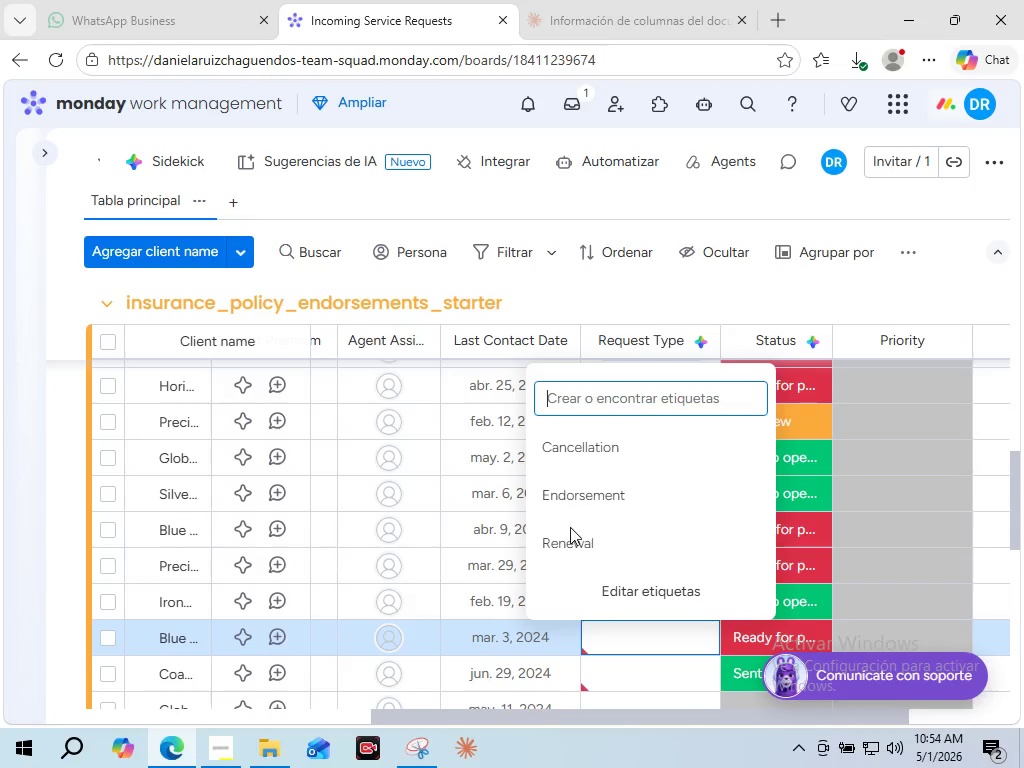 
left_click([573, 552])
 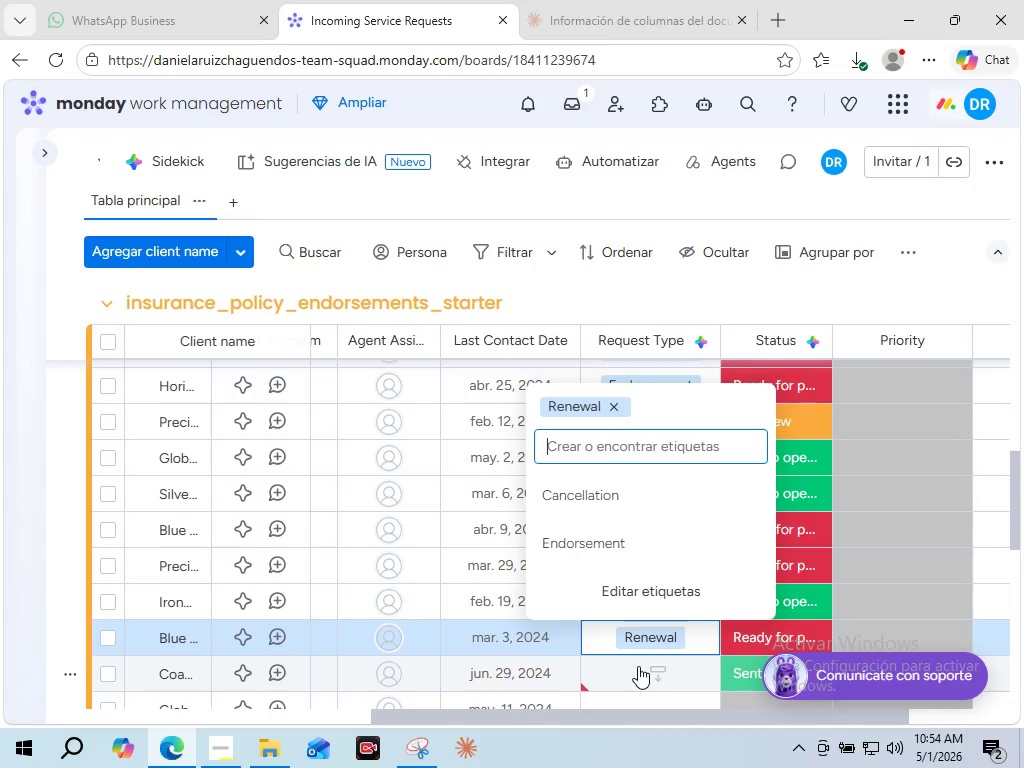 
left_click([638, 666])
 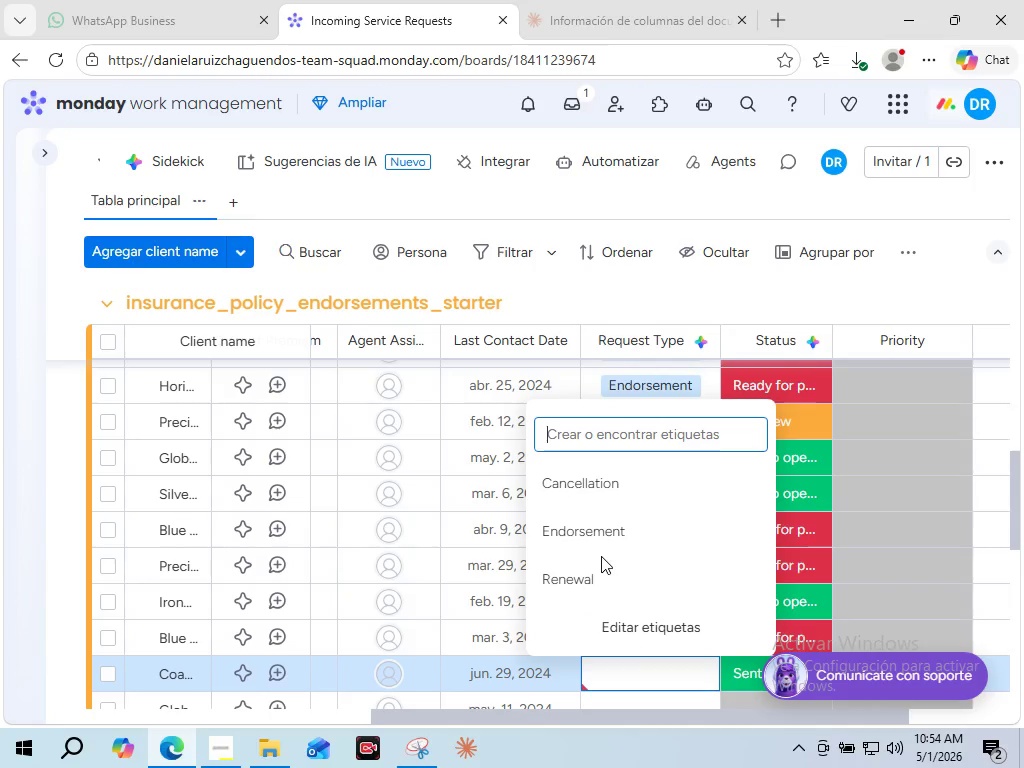 
left_click([581, 588])
 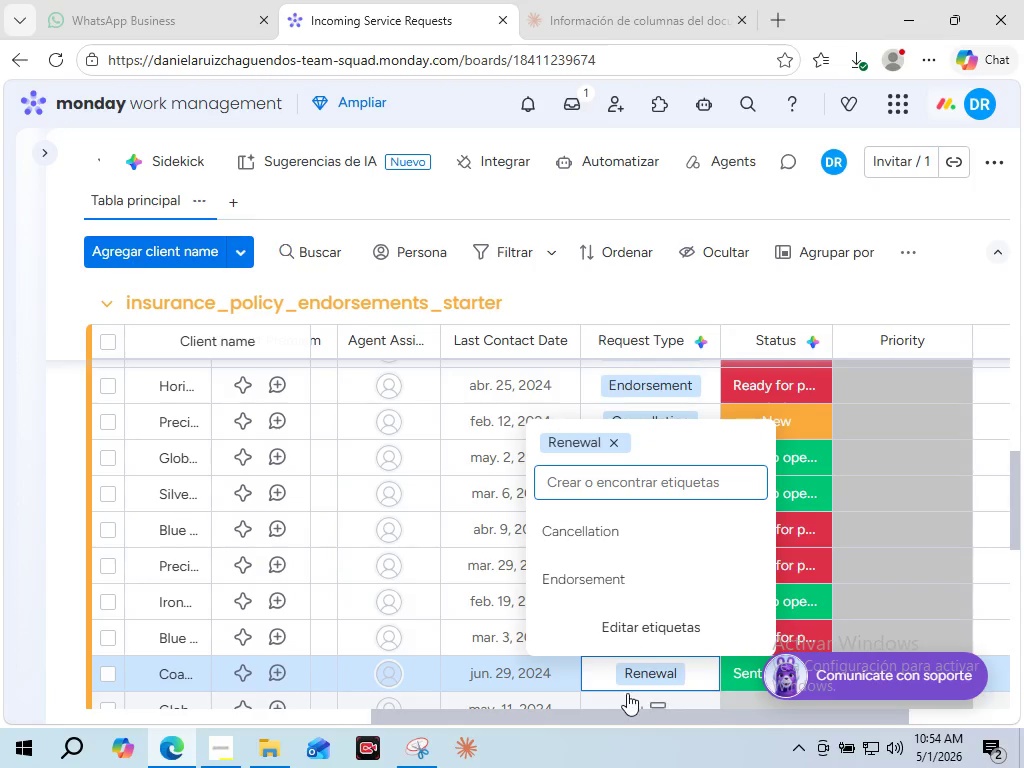 
left_click([628, 693])
 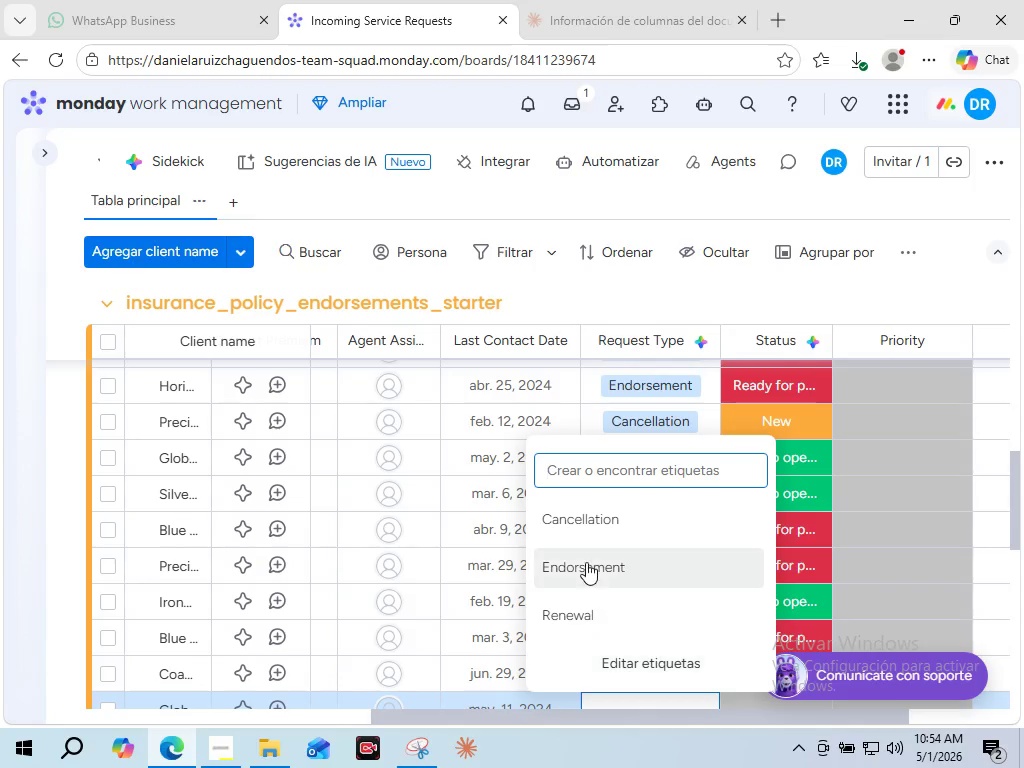 
left_click([586, 561])
 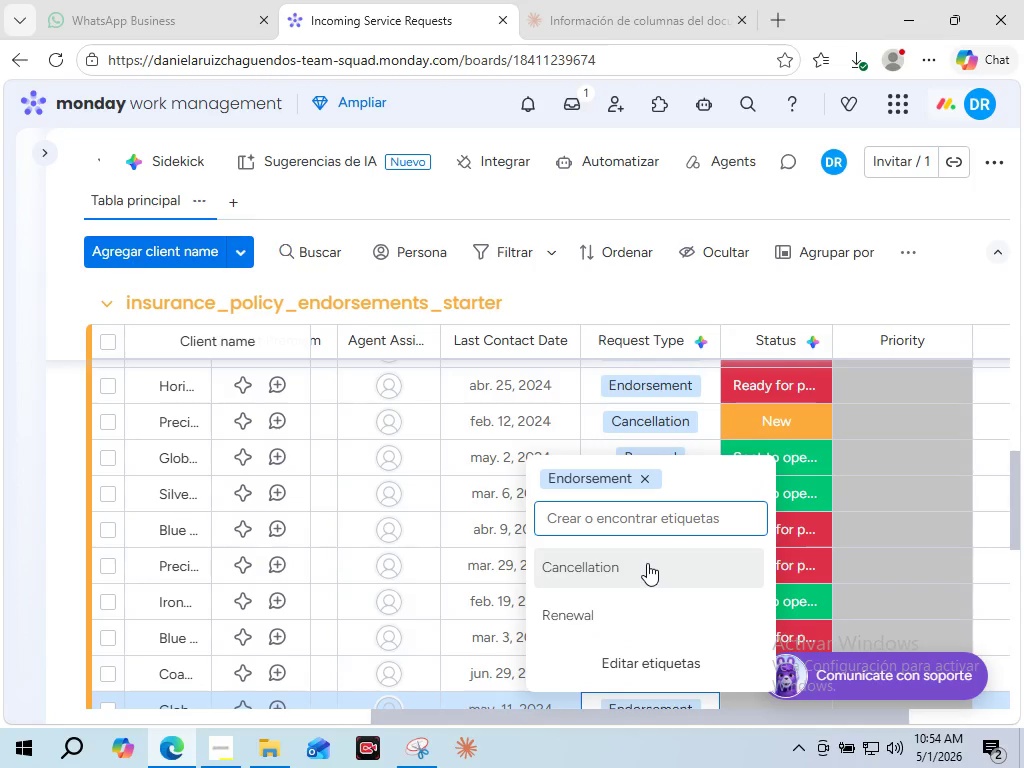 
scroll: coordinate [935, 616], scroll_direction: down, amount: 4.0
 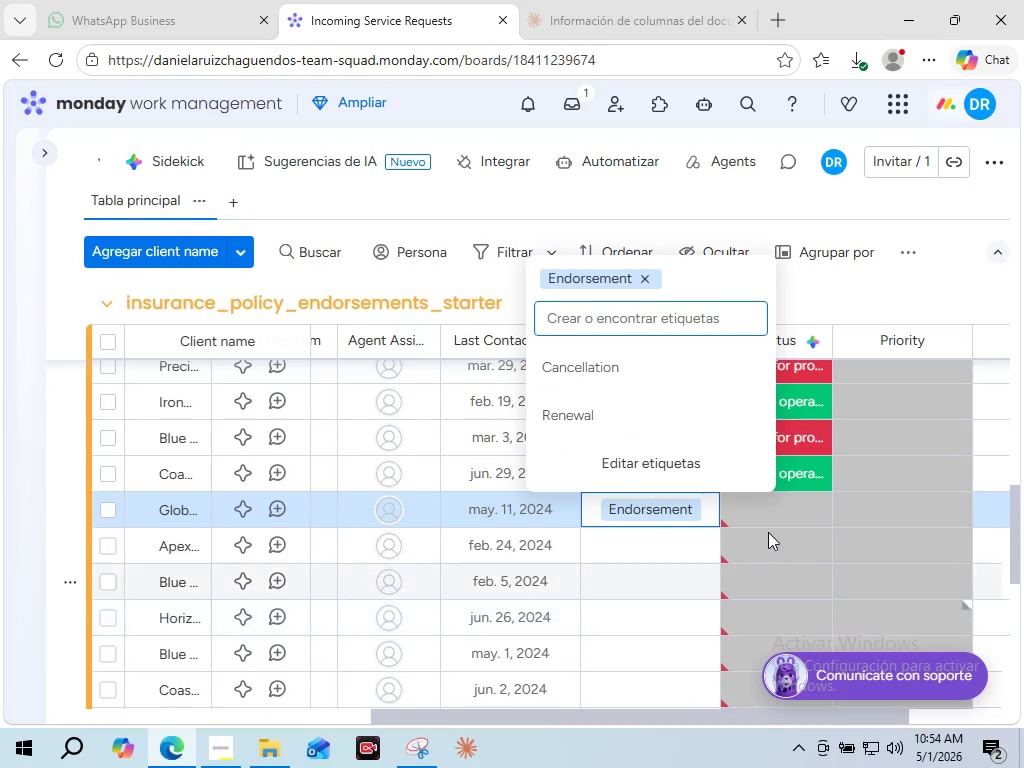 
left_click([777, 507])
 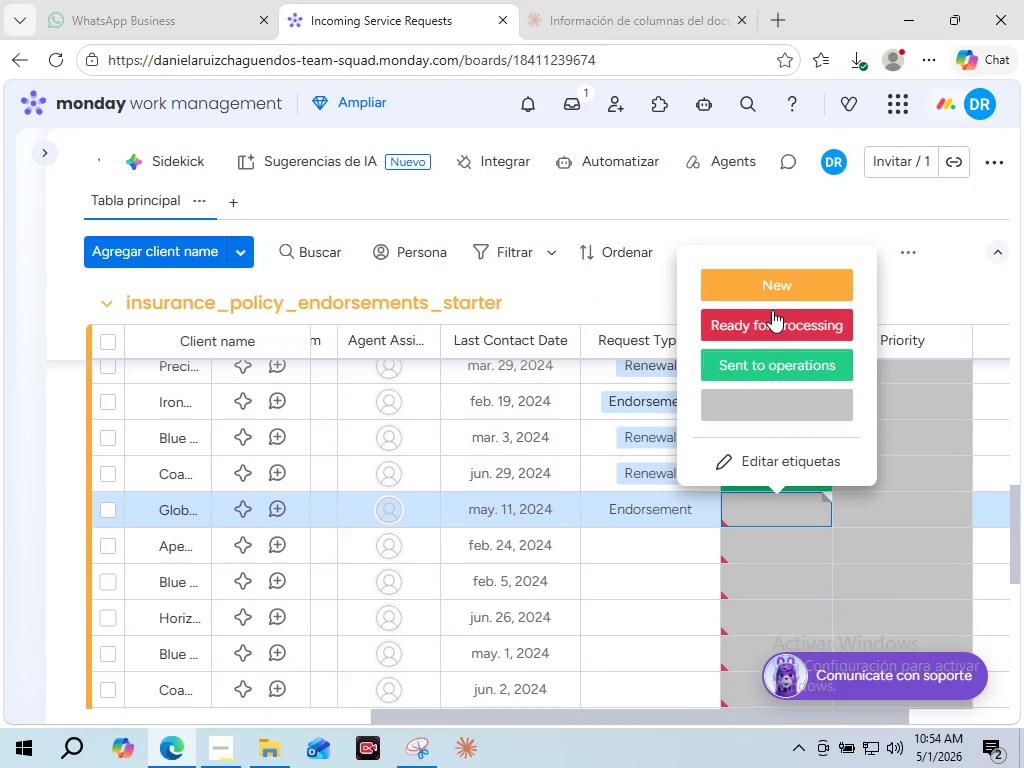 
left_click([763, 282])
 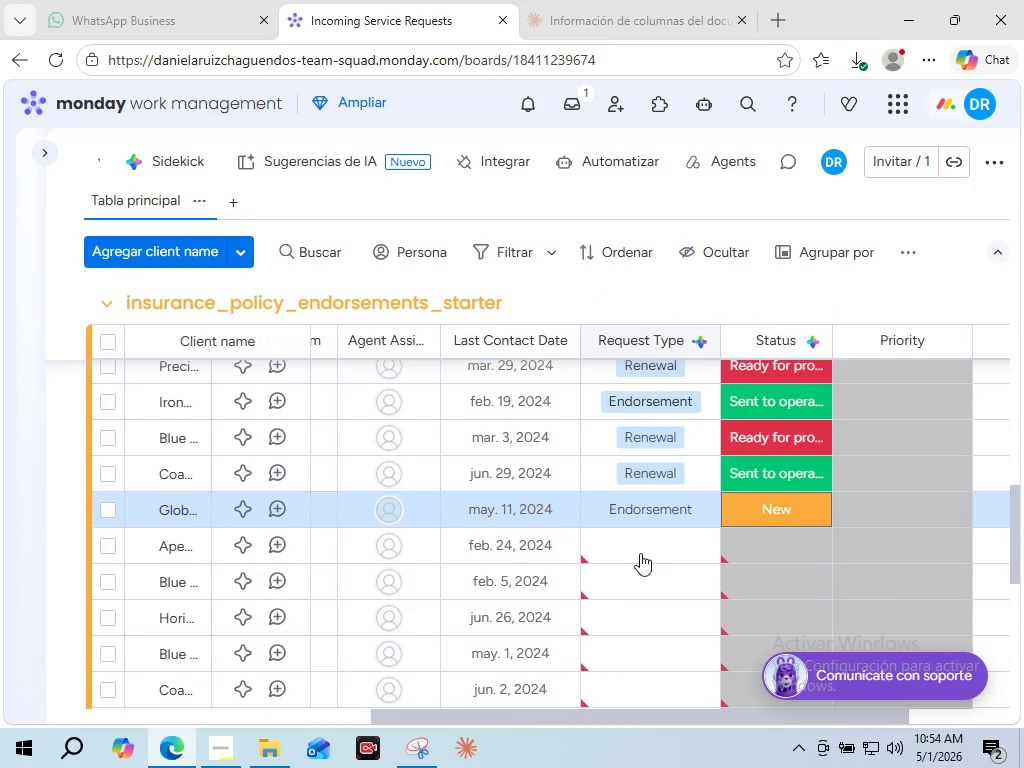 
left_click([637, 552])
 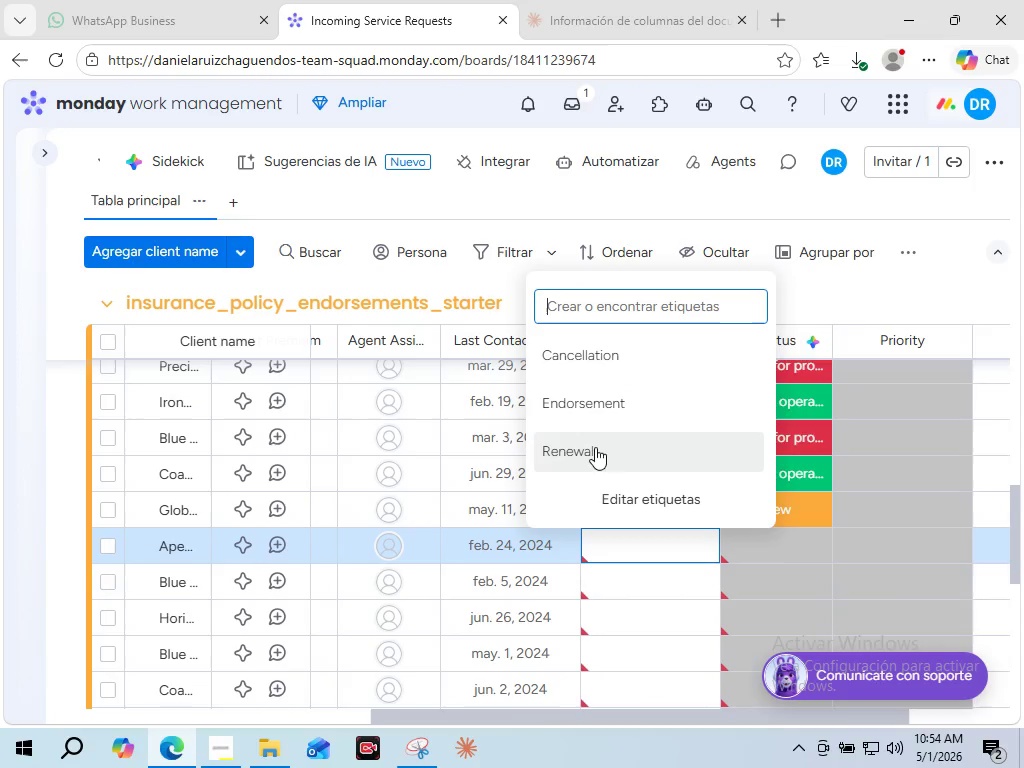 
left_click([592, 442])
 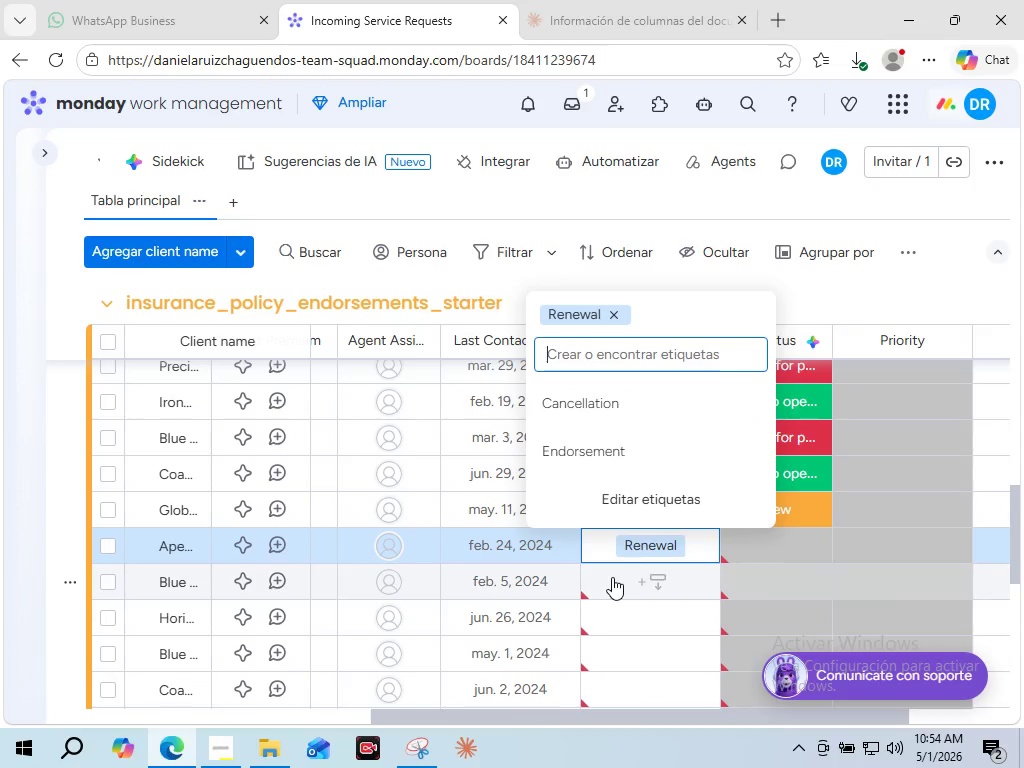 
left_click([612, 577])
 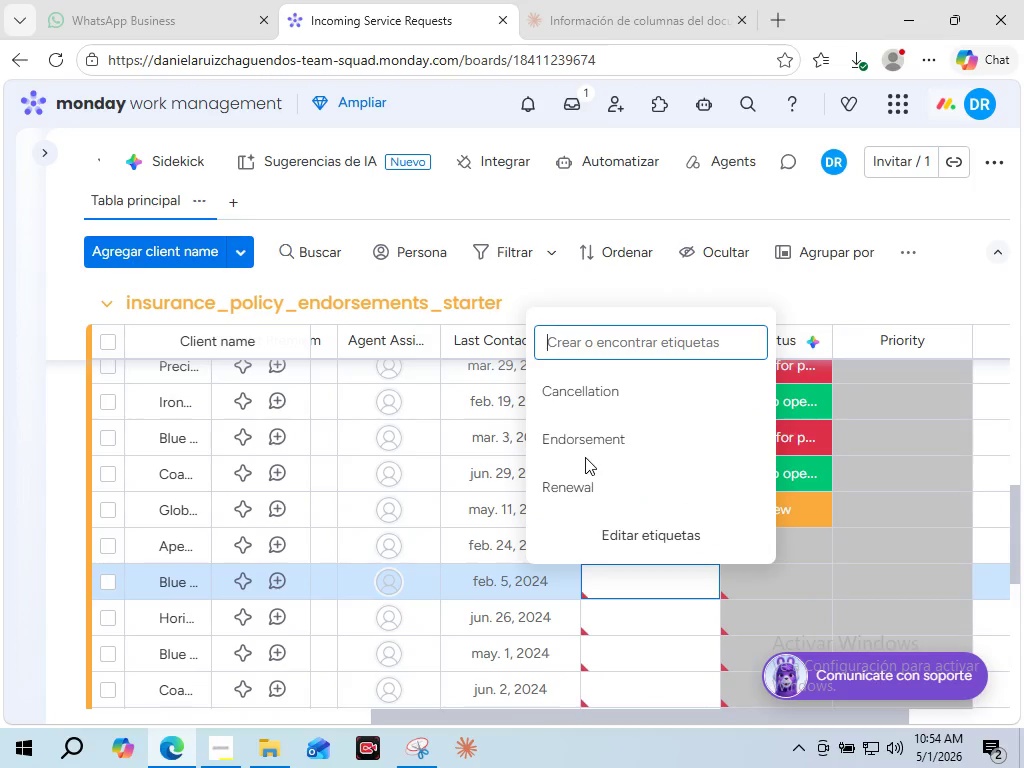 
left_click([576, 445])
 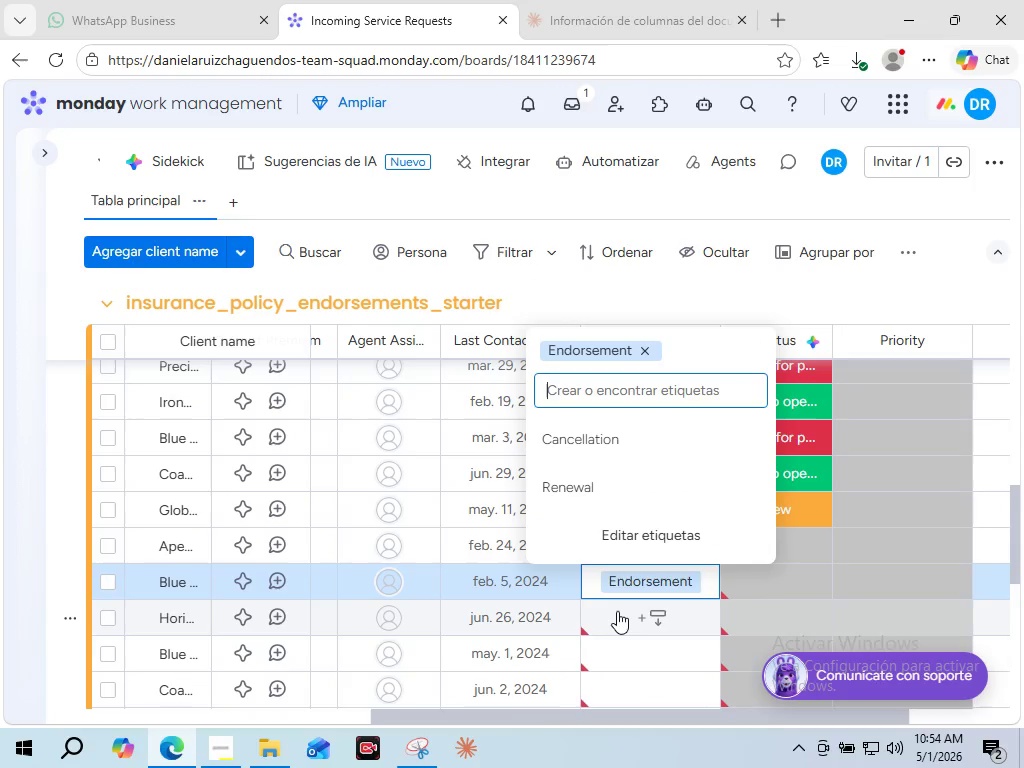 
left_click([617, 611])
 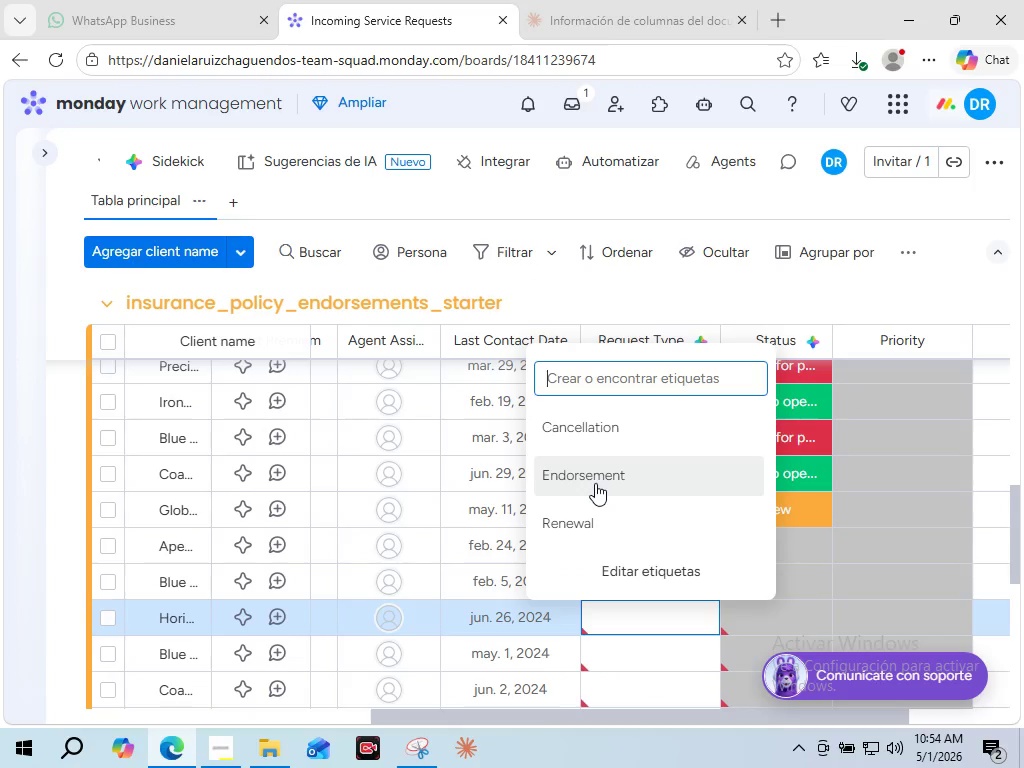 
left_click([595, 477])
 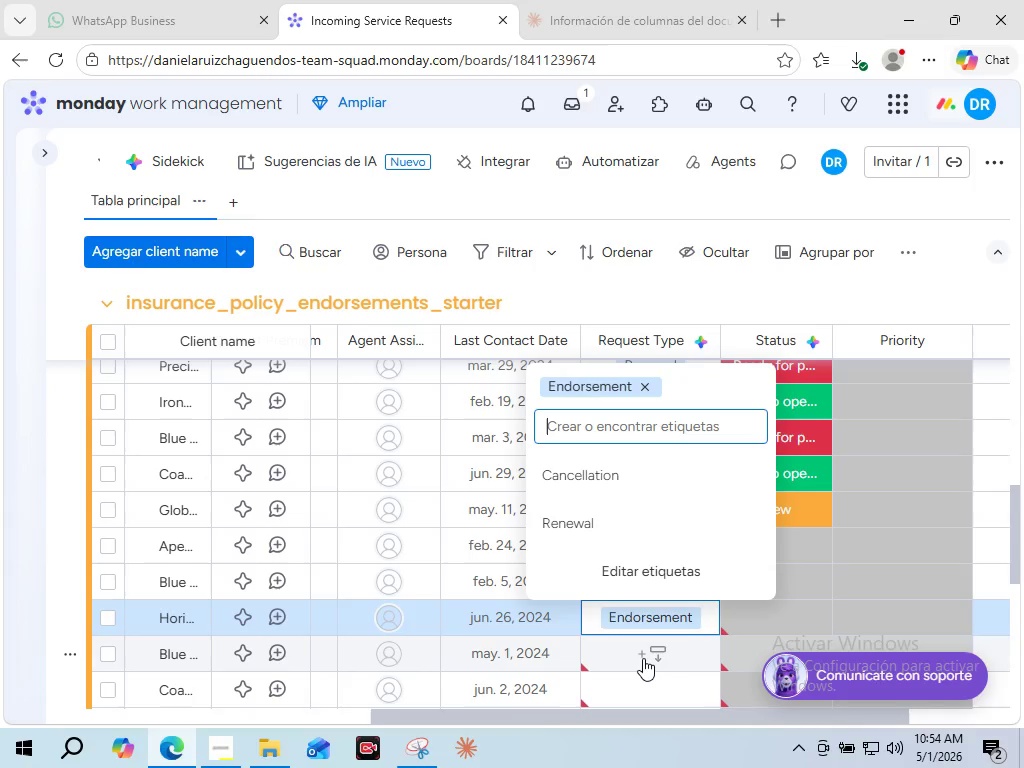 
left_click([643, 658])
 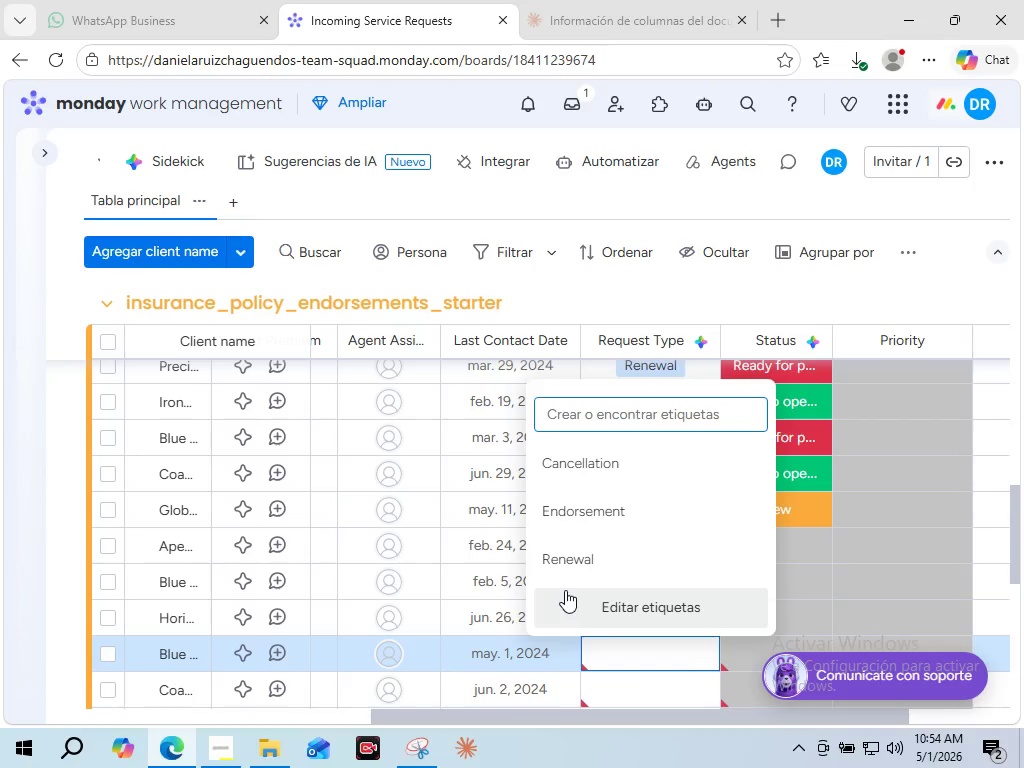 
left_click([561, 563])
 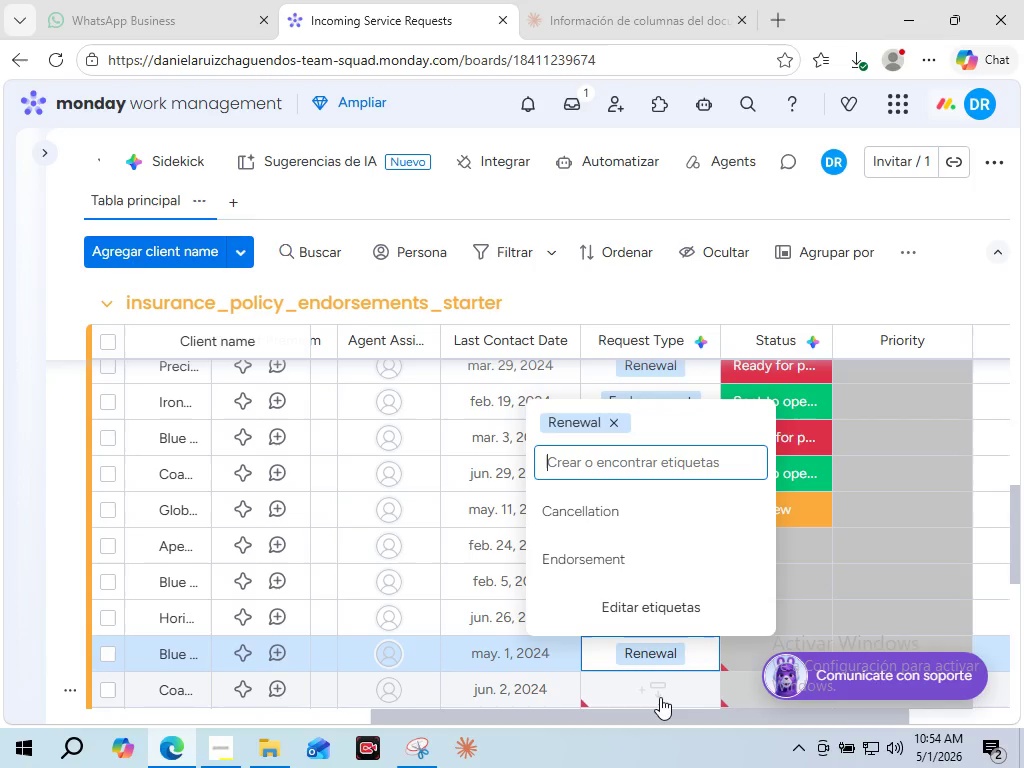 
left_click([660, 697])
 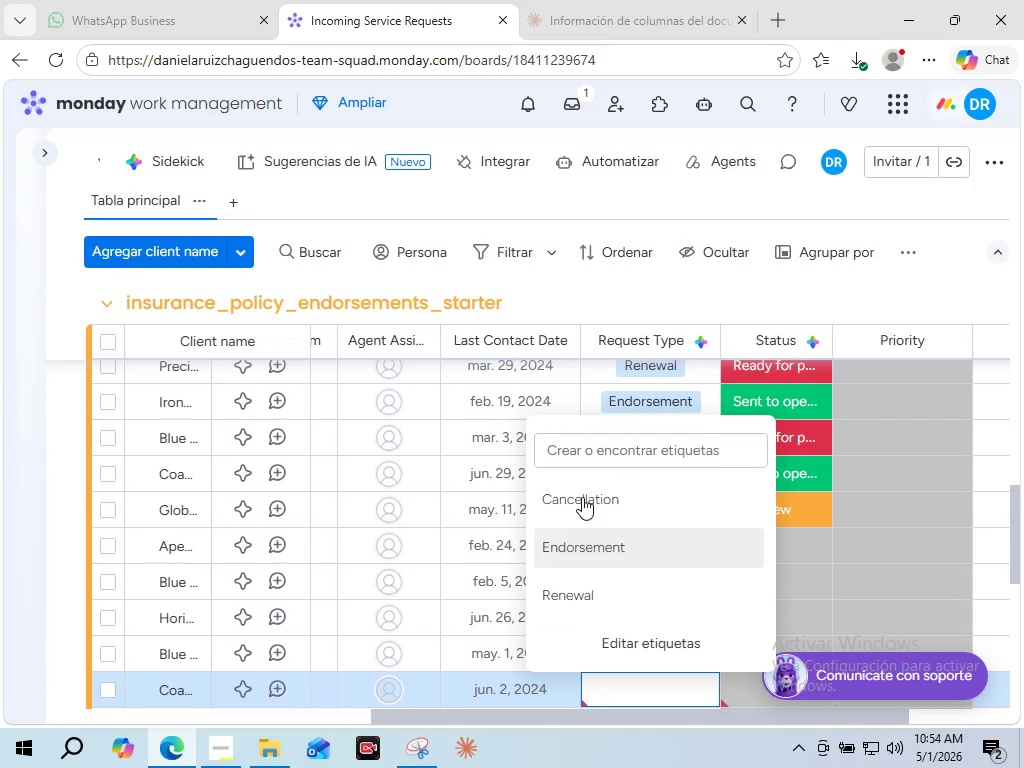 
left_click([563, 507])
 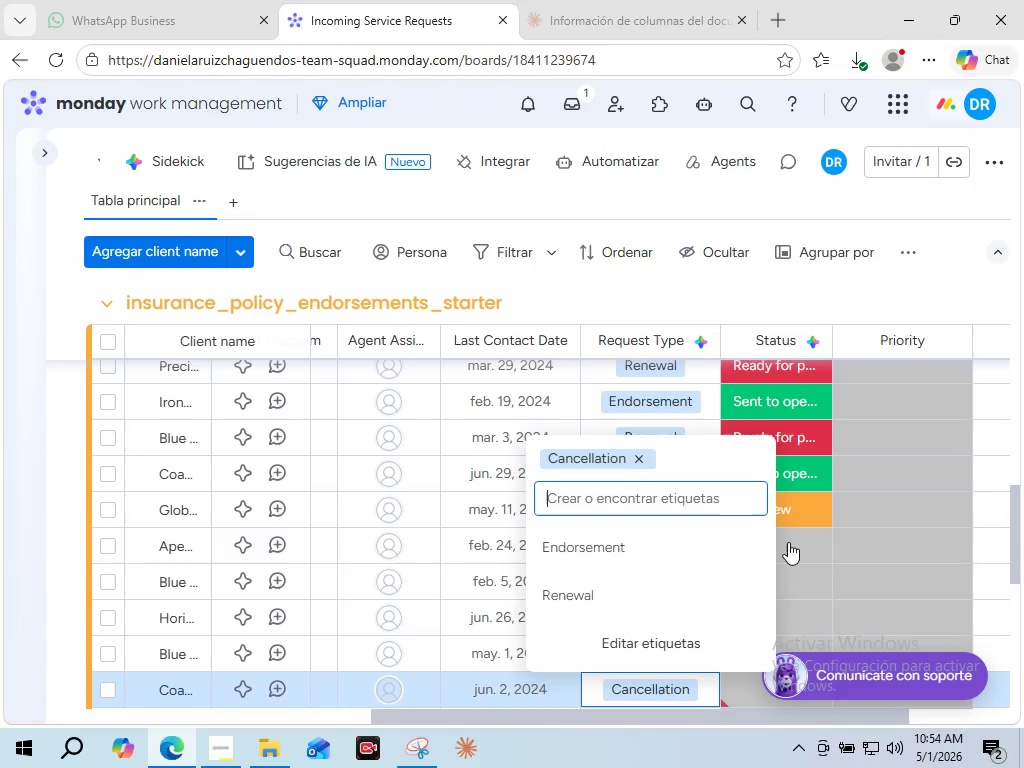 
left_click([786, 528])
 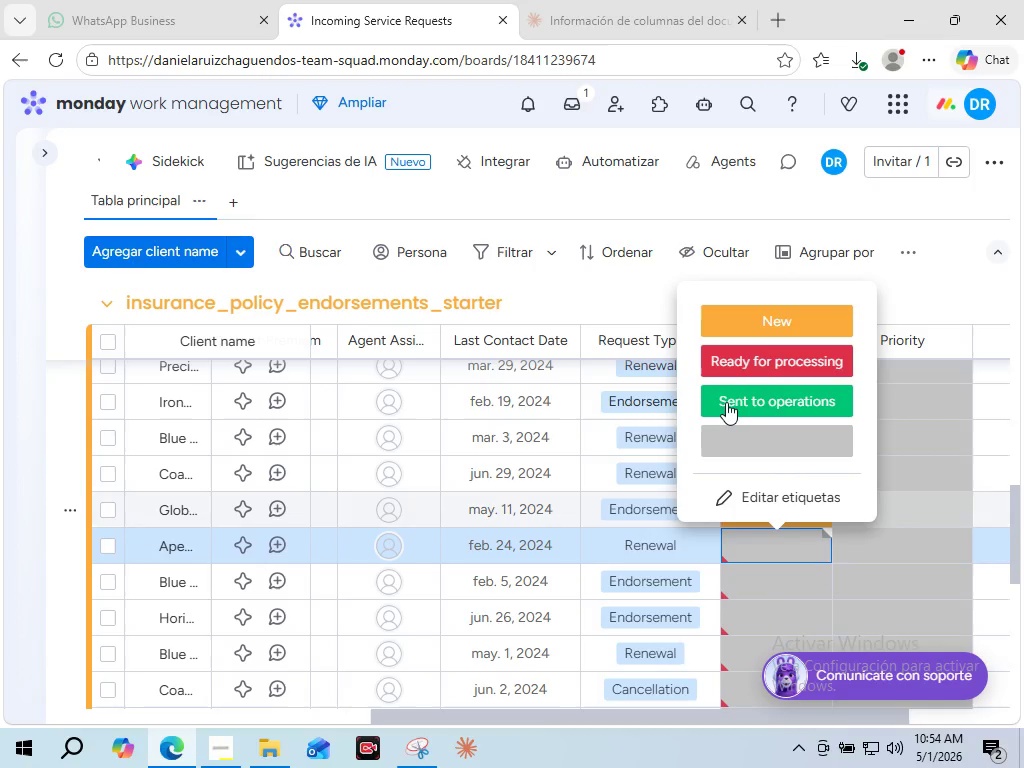 
left_click([726, 402])
 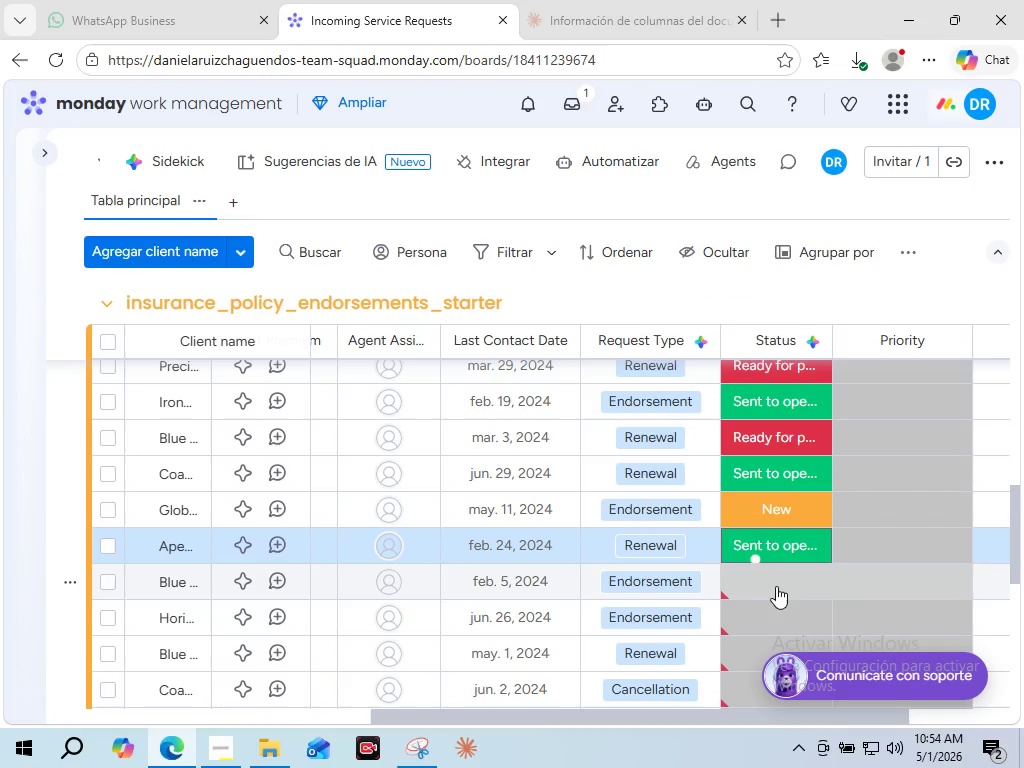 
left_click([773, 587])
 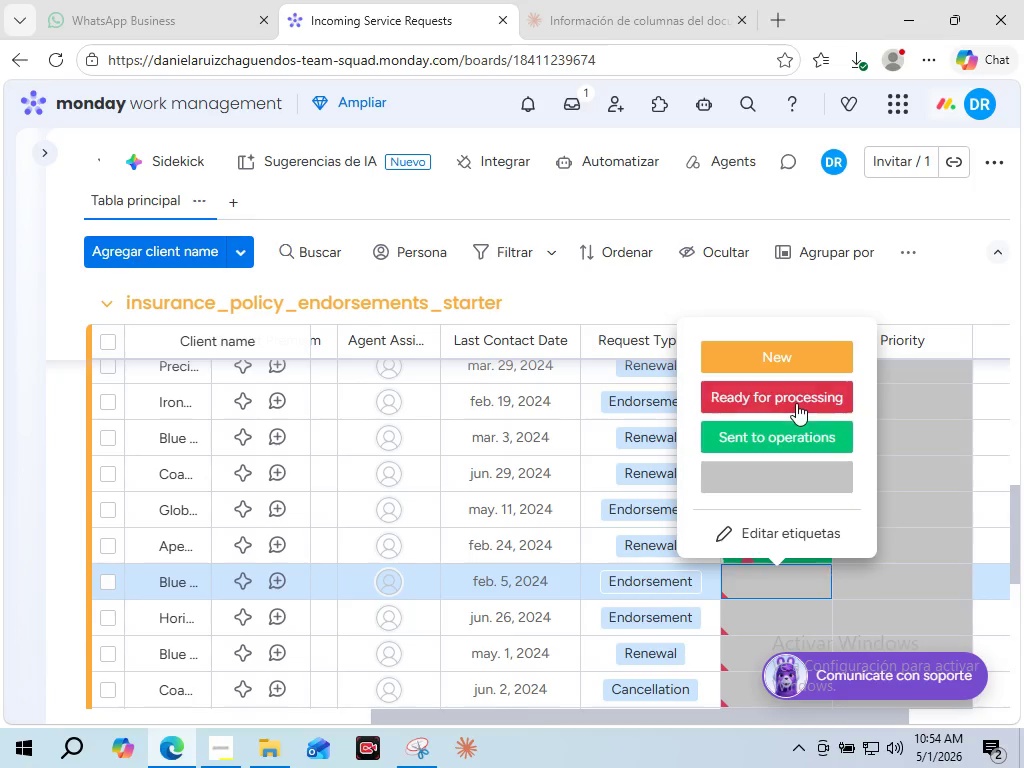 
left_click([817, 393])
 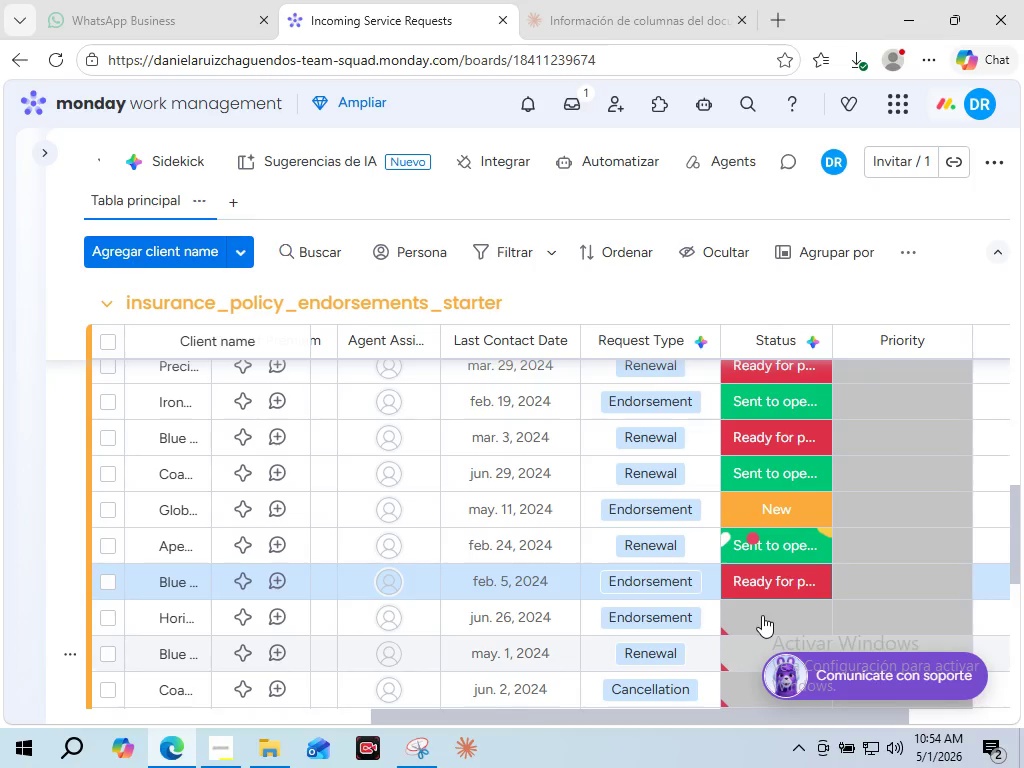 
left_click([762, 615])
 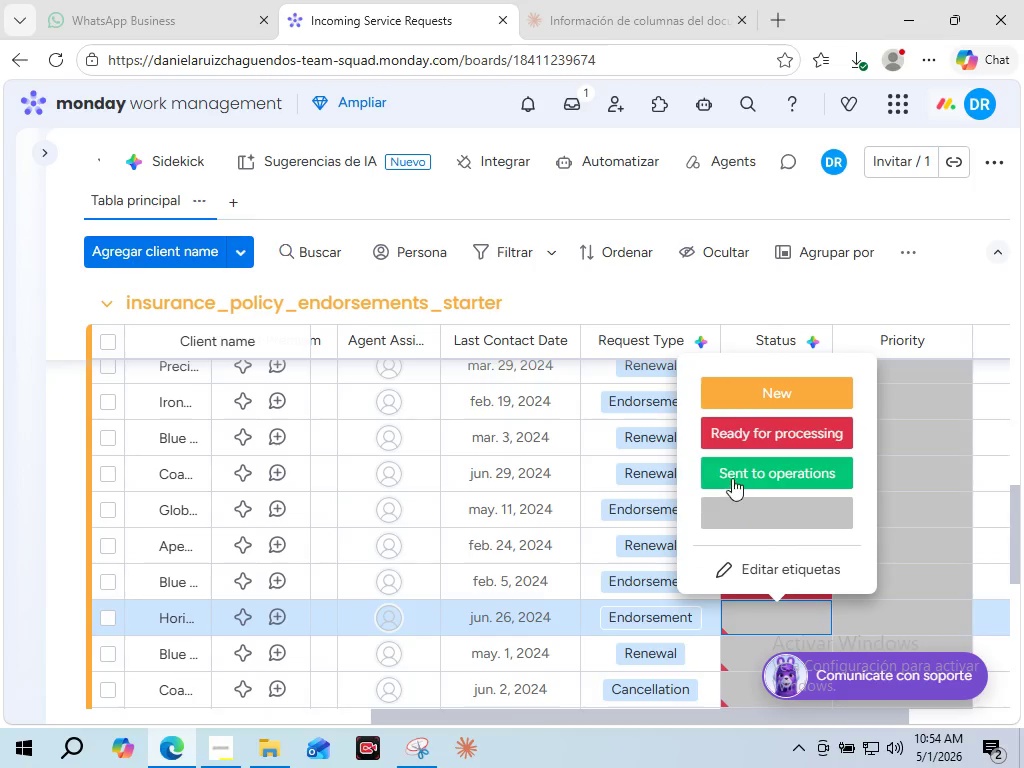 
left_click([732, 478])
 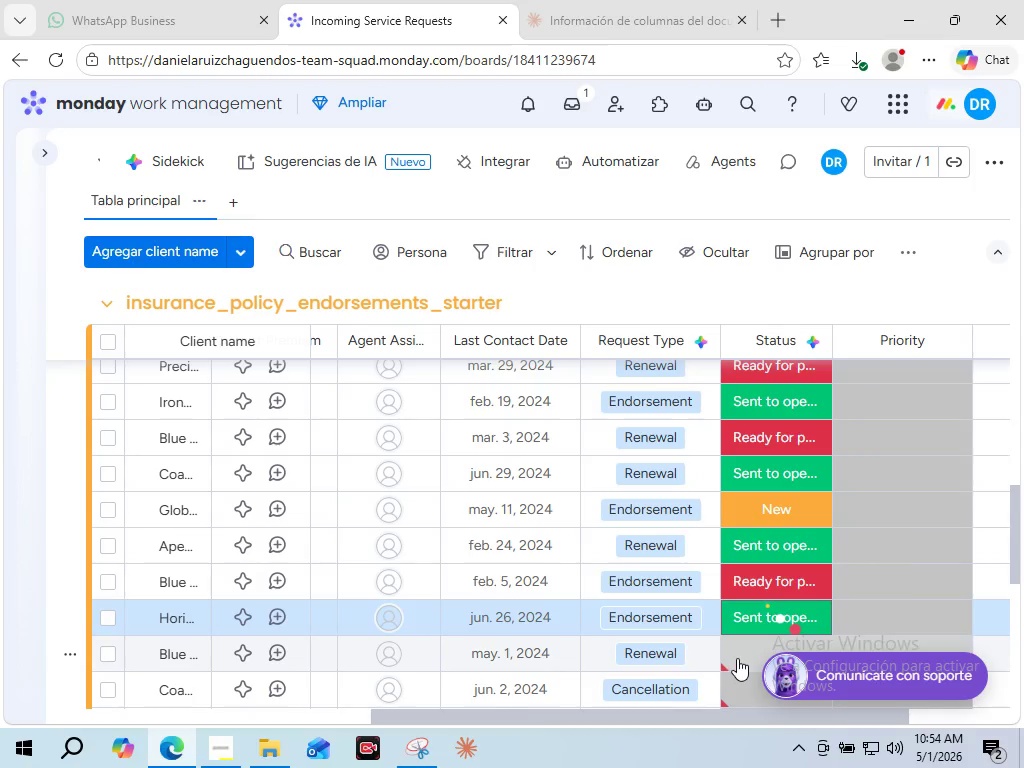 
left_click([737, 658])
 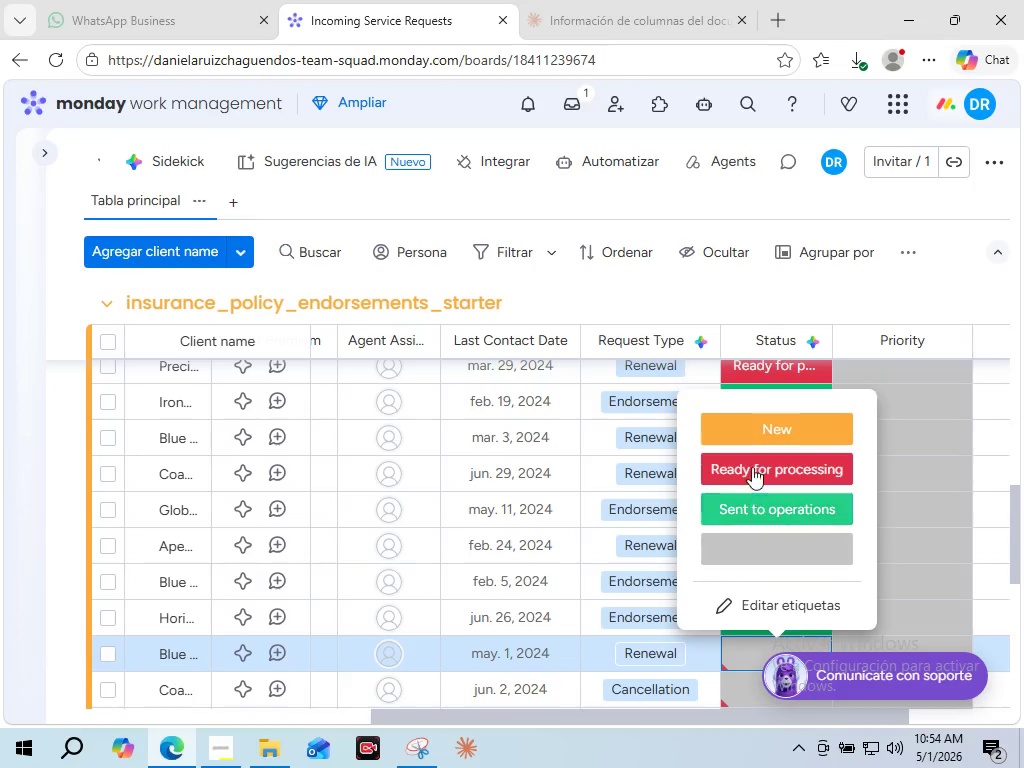 
left_click([753, 462])
 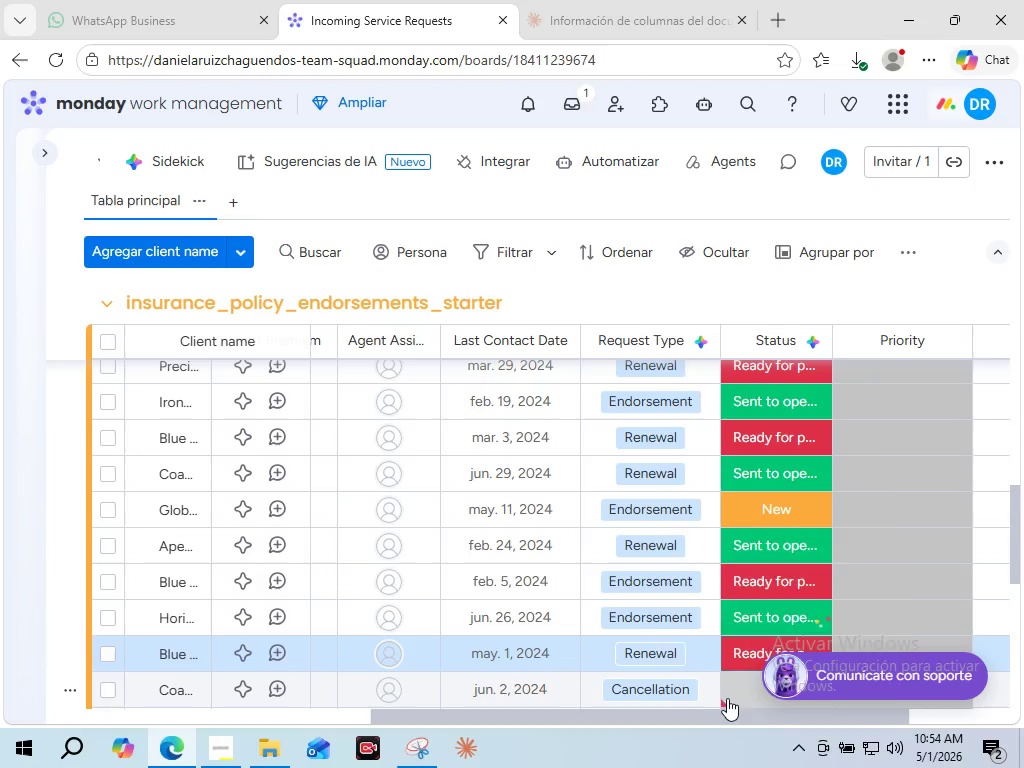 
left_click([737, 695])
 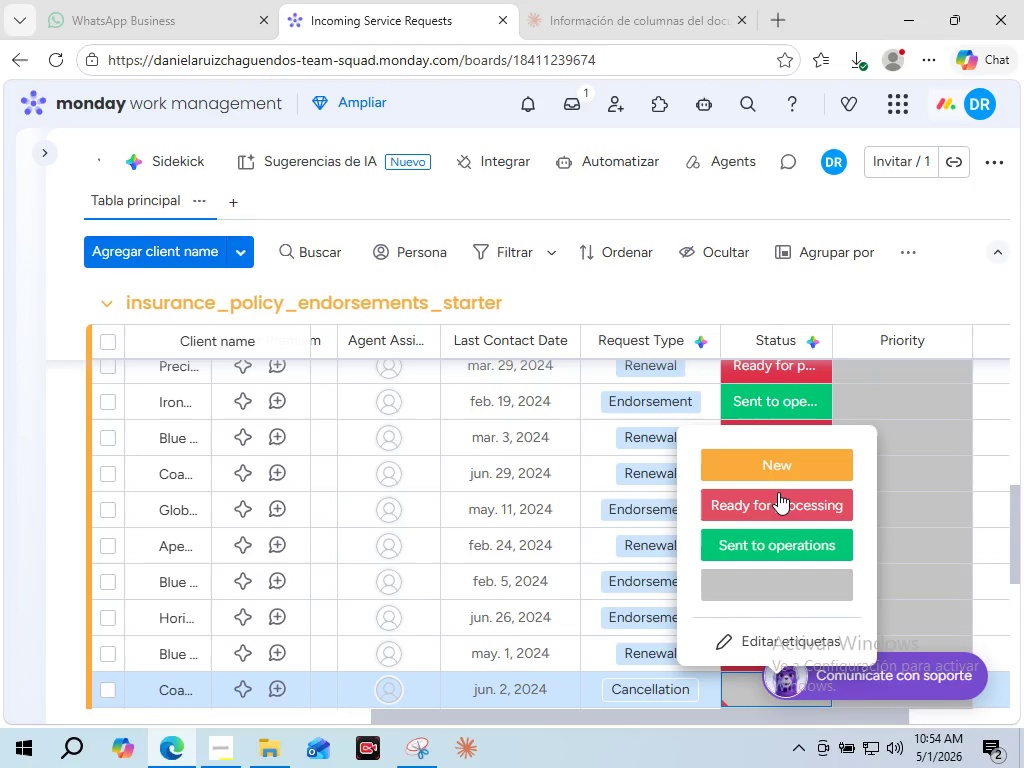 
left_click([782, 467])
 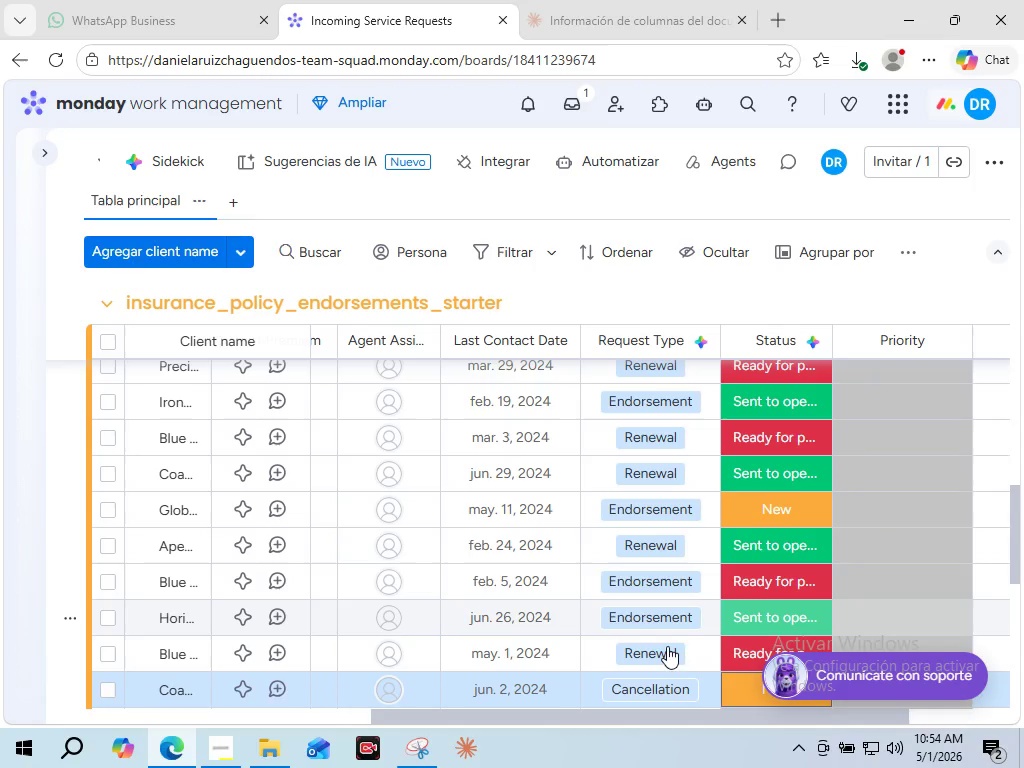 
scroll: coordinate [662, 658], scroll_direction: down, amount: 3.0
 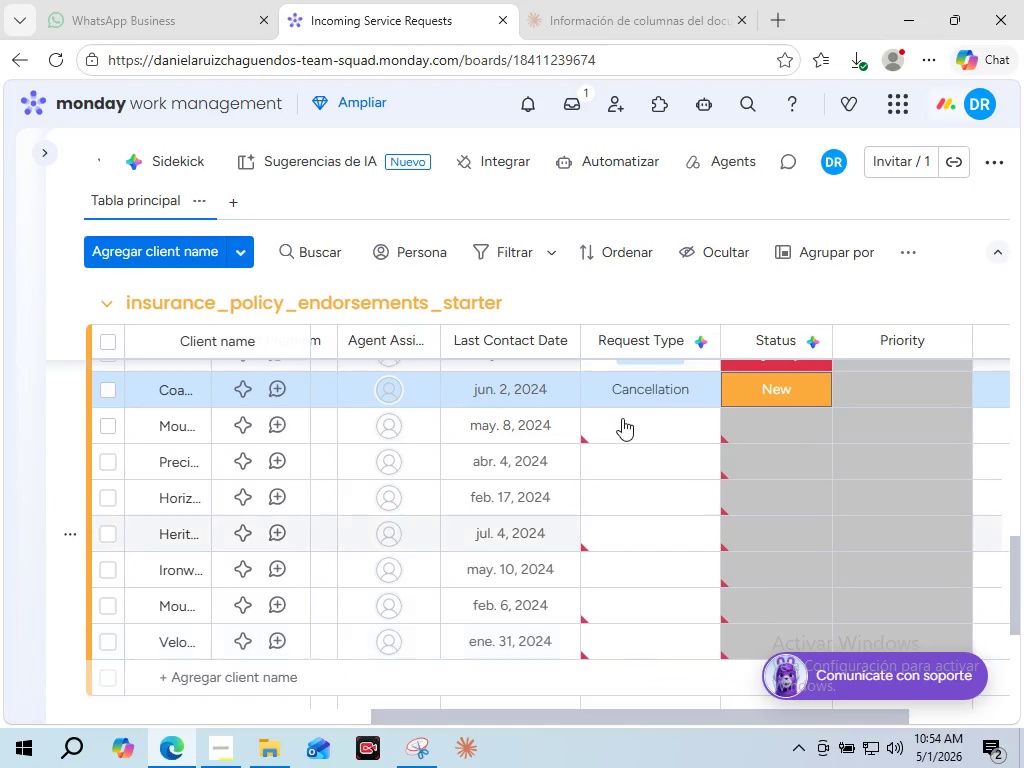 
left_click([622, 418])
 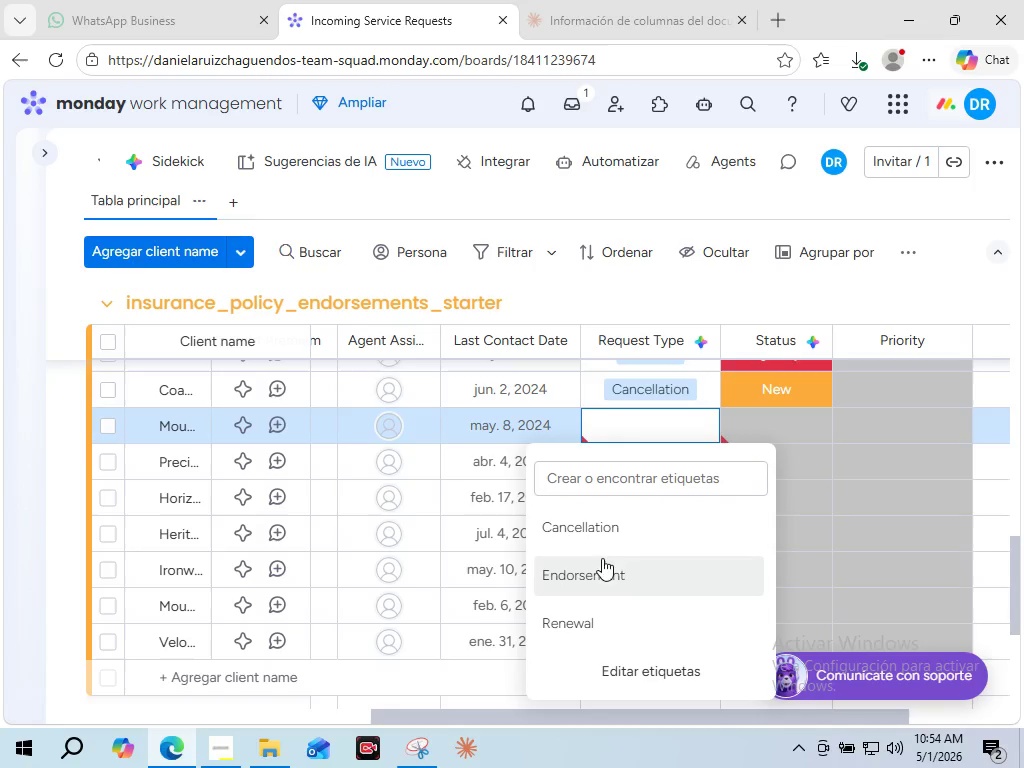 
left_click([583, 581])
 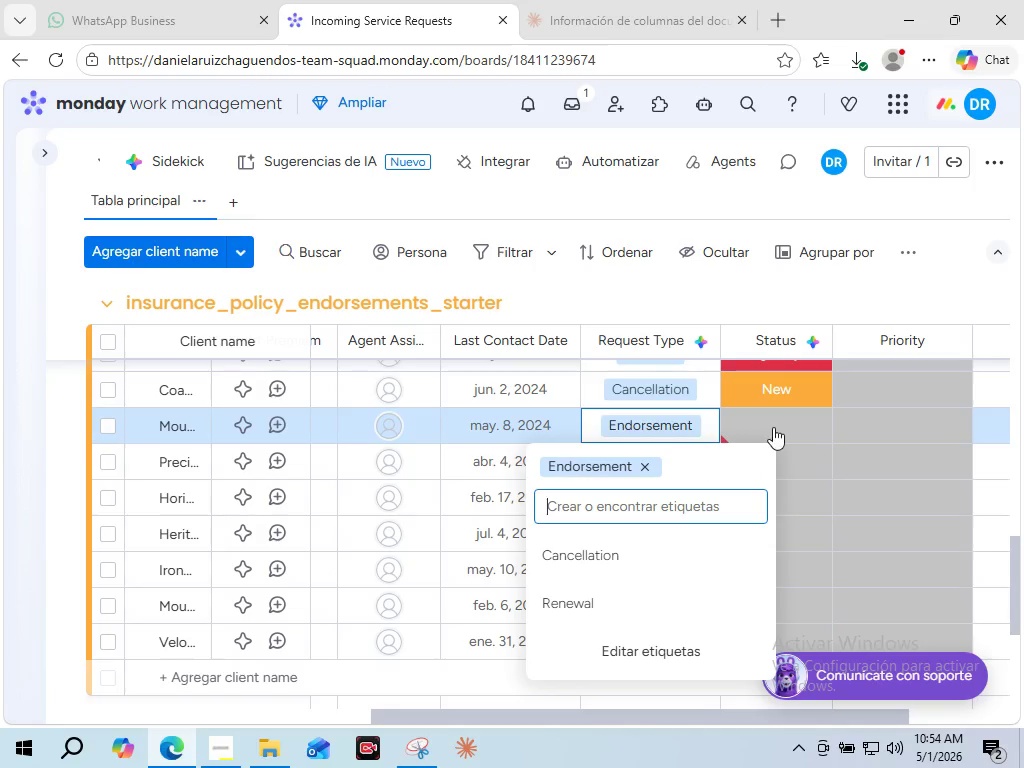 
left_click([777, 427])
 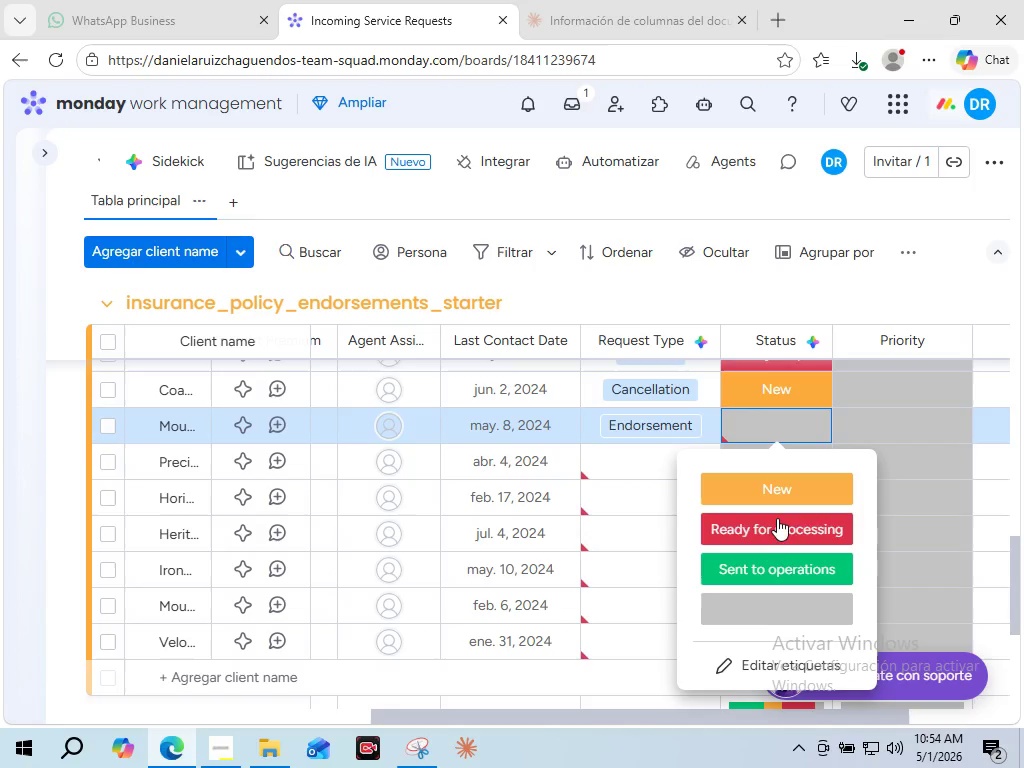 
left_click([778, 522])
 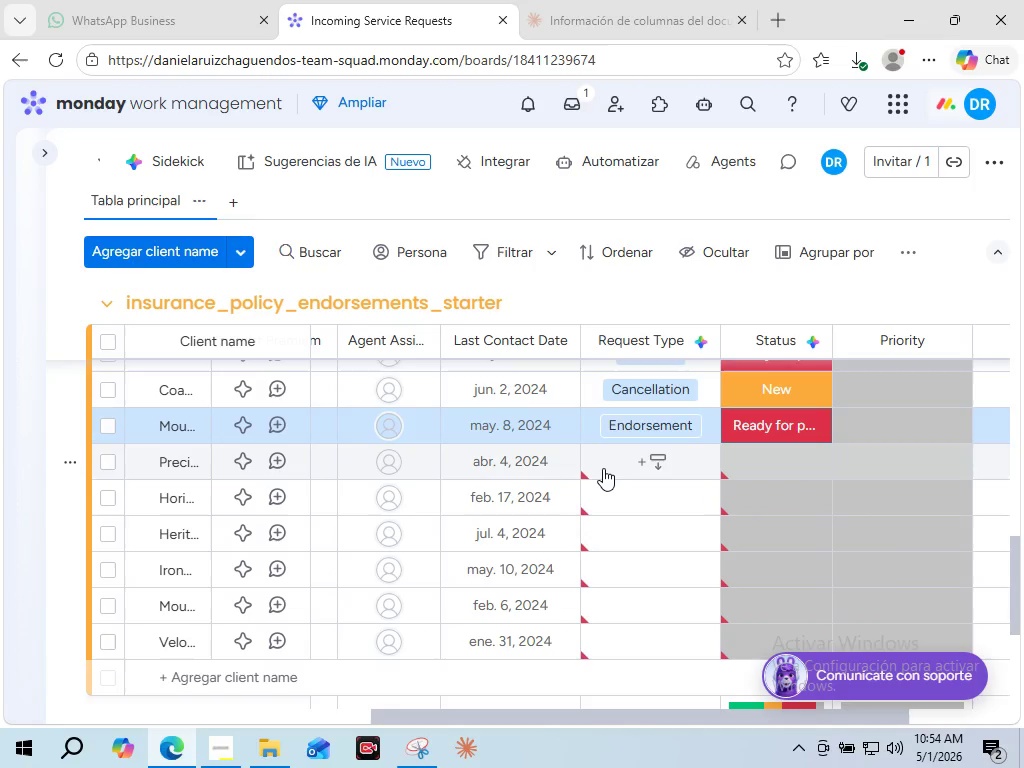 
left_click([603, 468])
 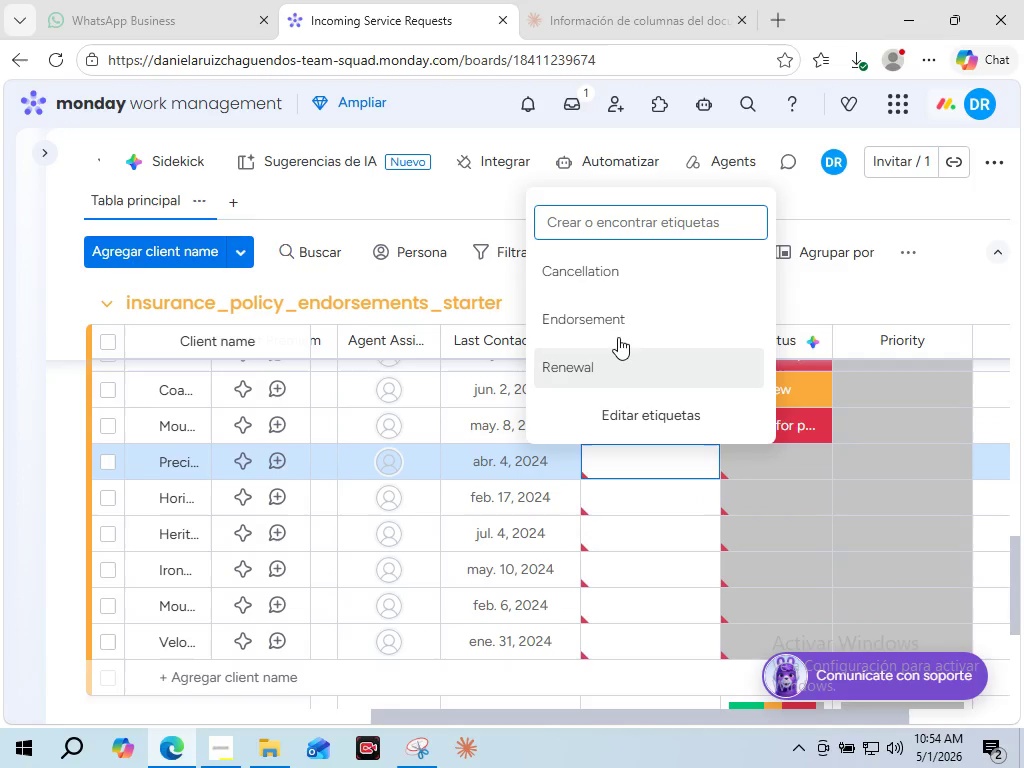 
left_click([618, 337])
 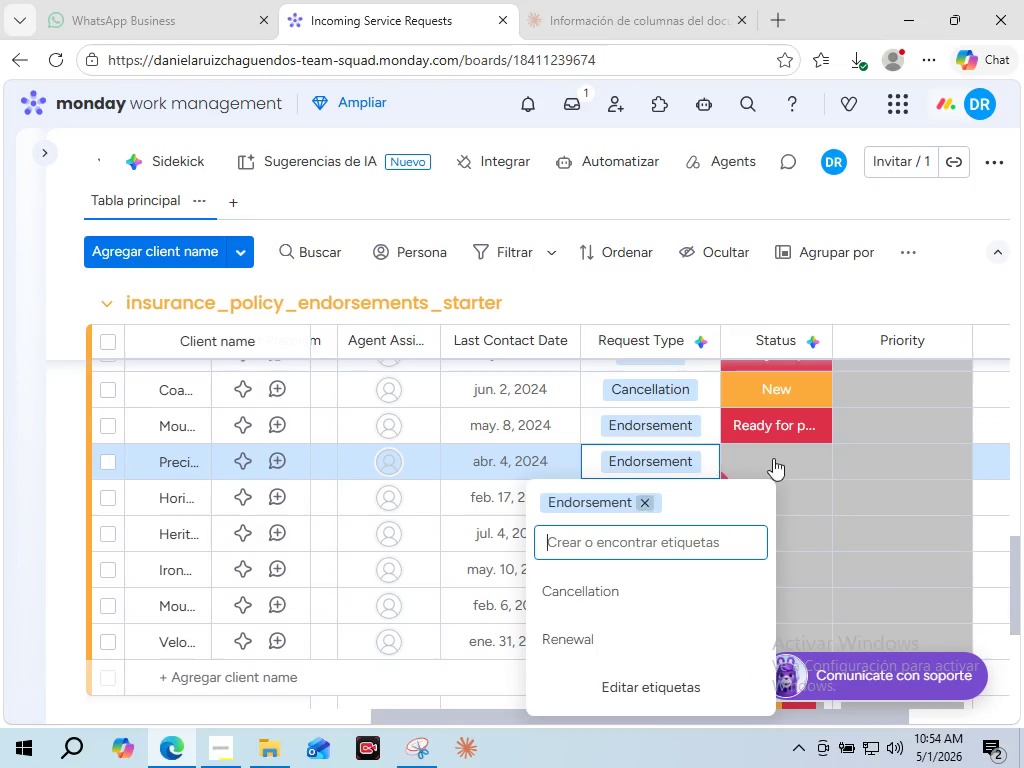 
left_click([781, 458])
 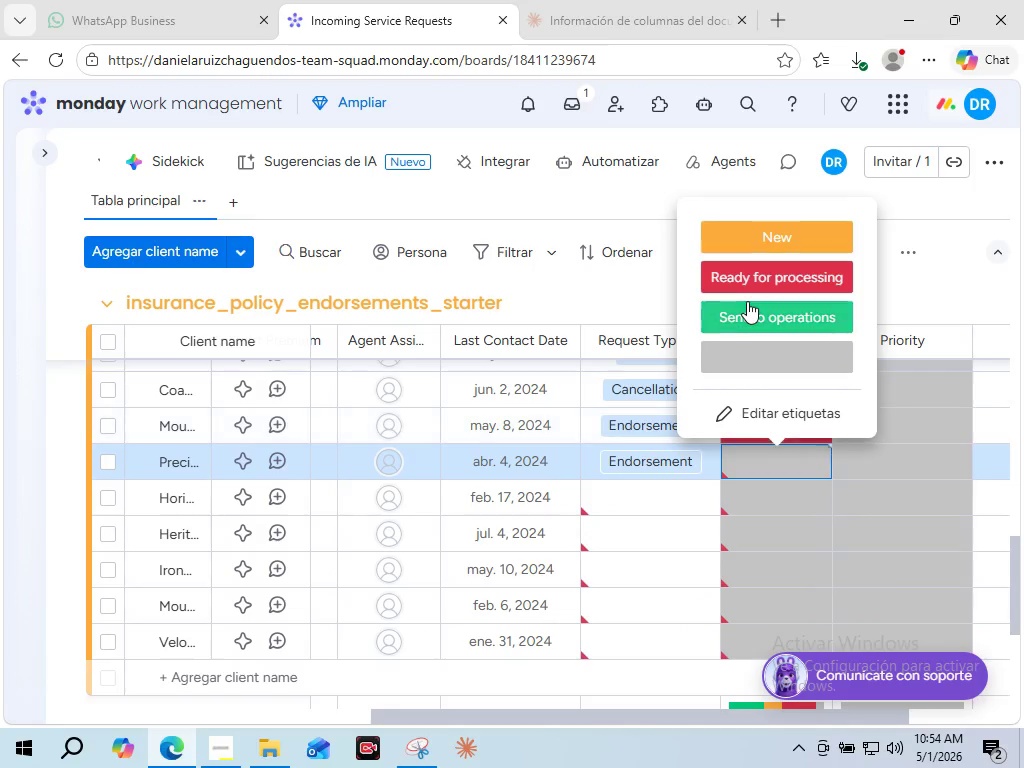 
left_click([747, 301])
 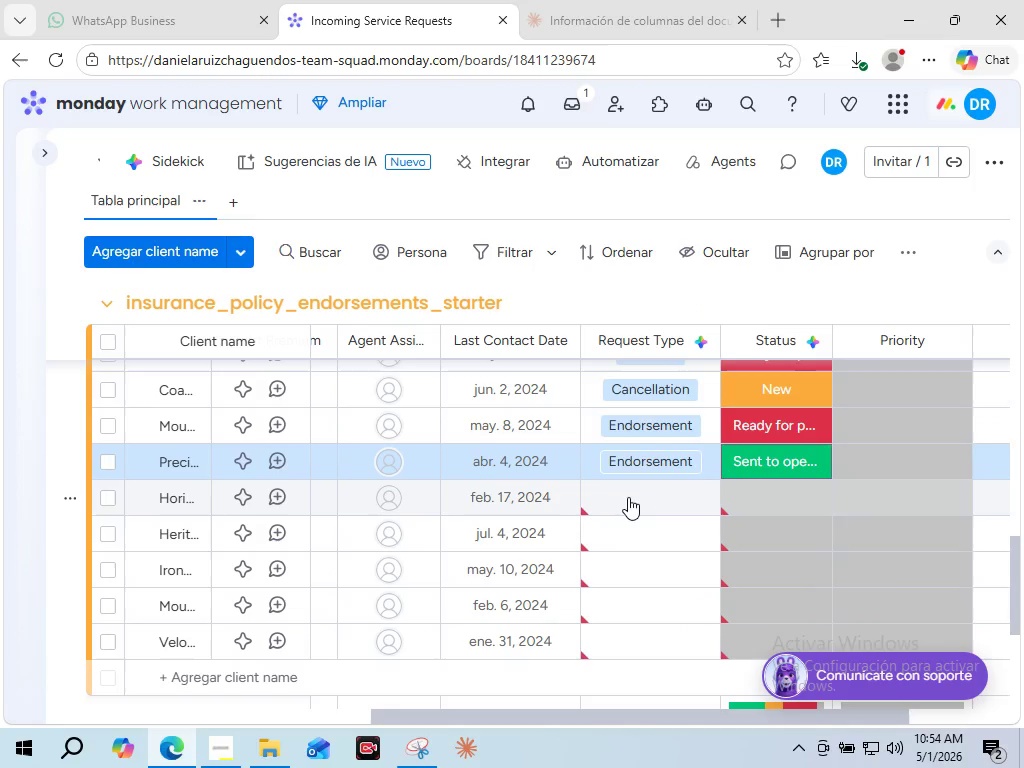 
left_click([628, 497])
 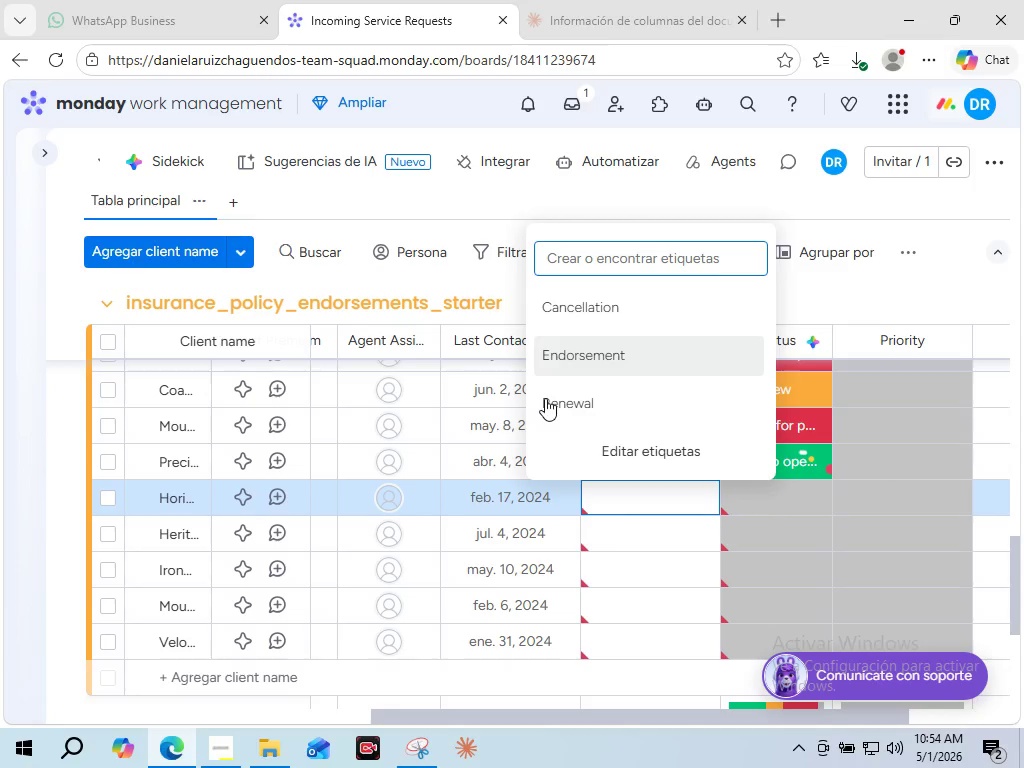 
left_click([547, 413])
 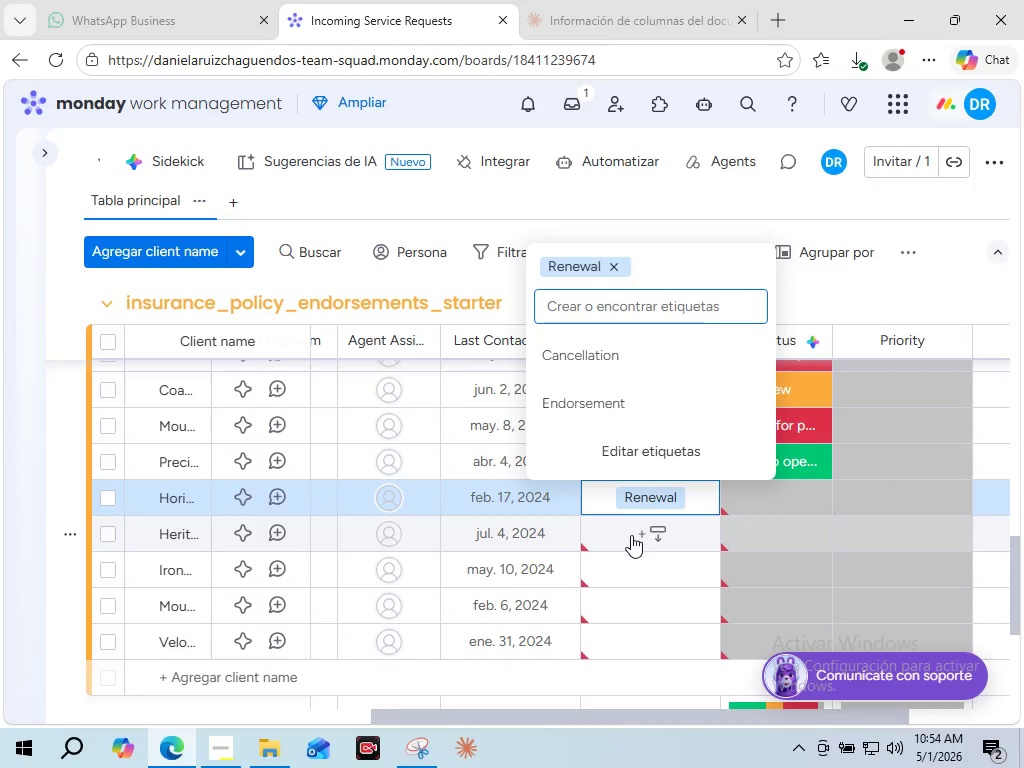 
left_click([631, 535])
 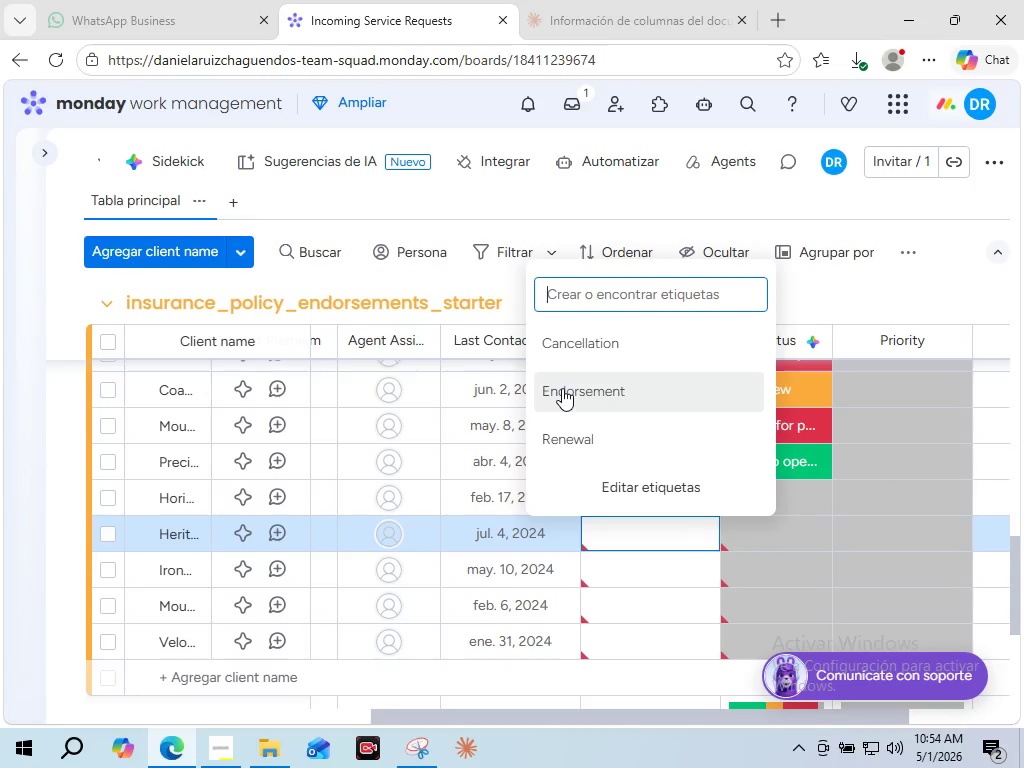 
left_click([562, 388])
 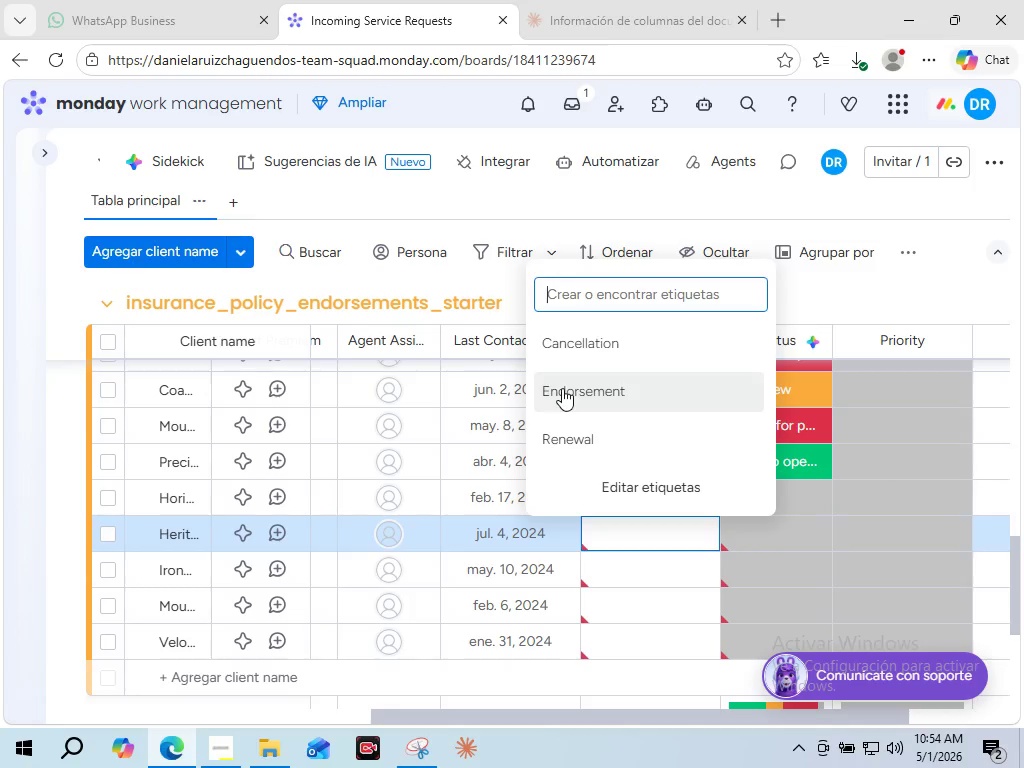 
left_click([623, 581])
 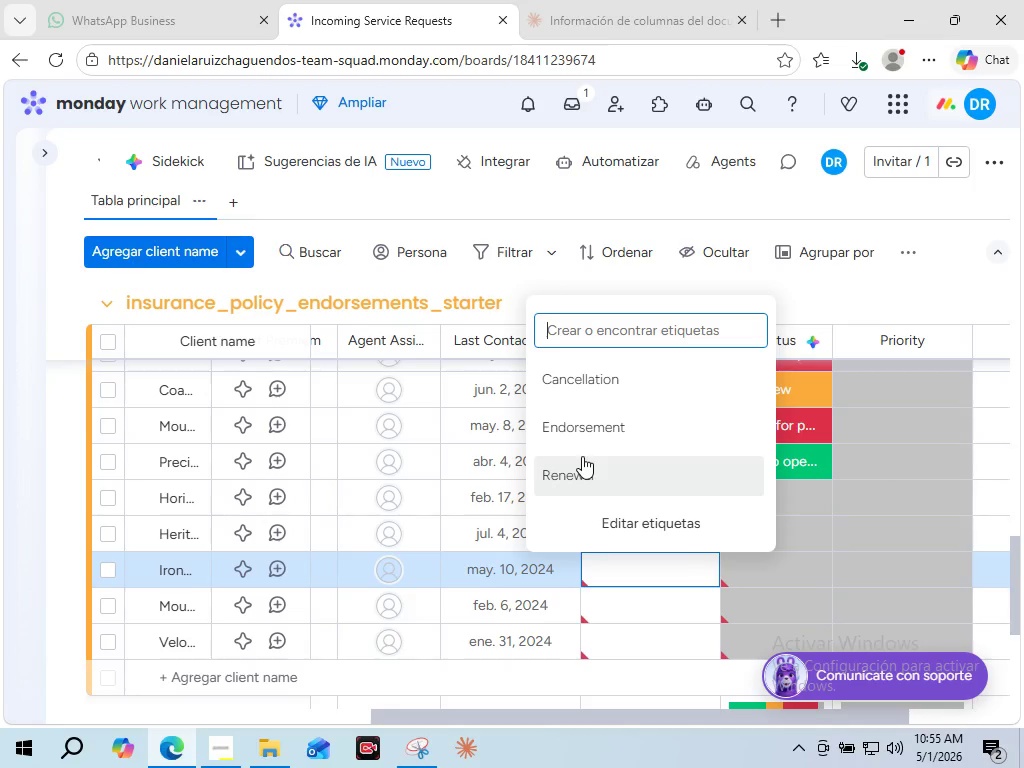 
left_click([572, 477])
 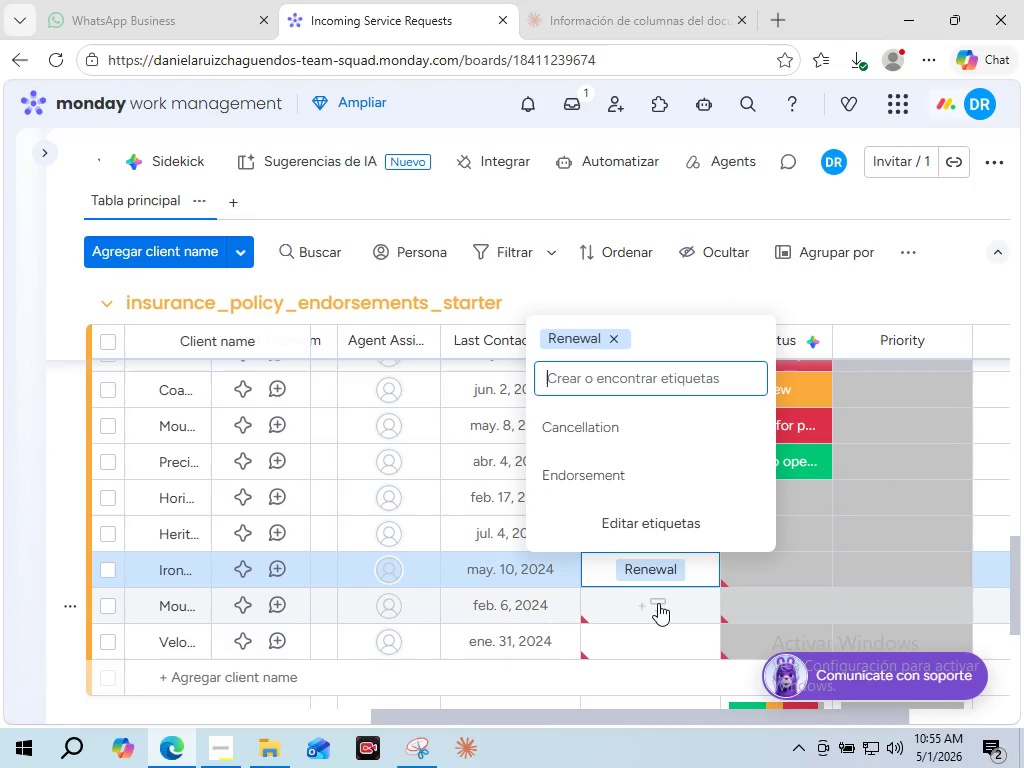 
left_click([658, 603])
 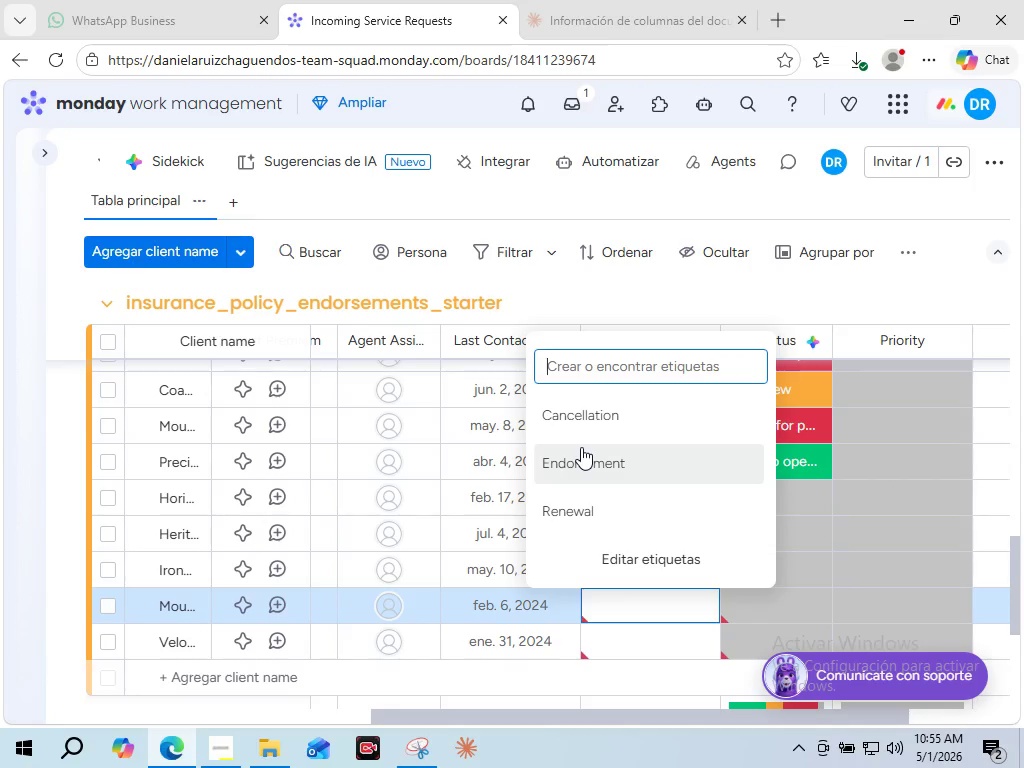 
left_click([586, 417])
 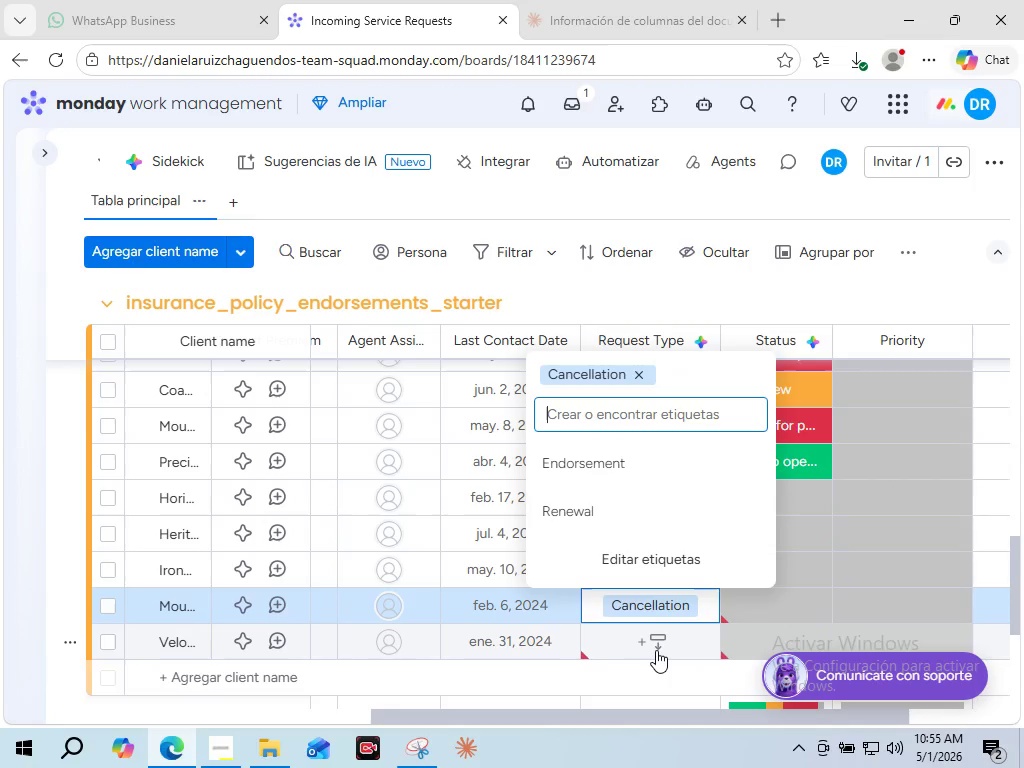 
left_click([656, 650])
 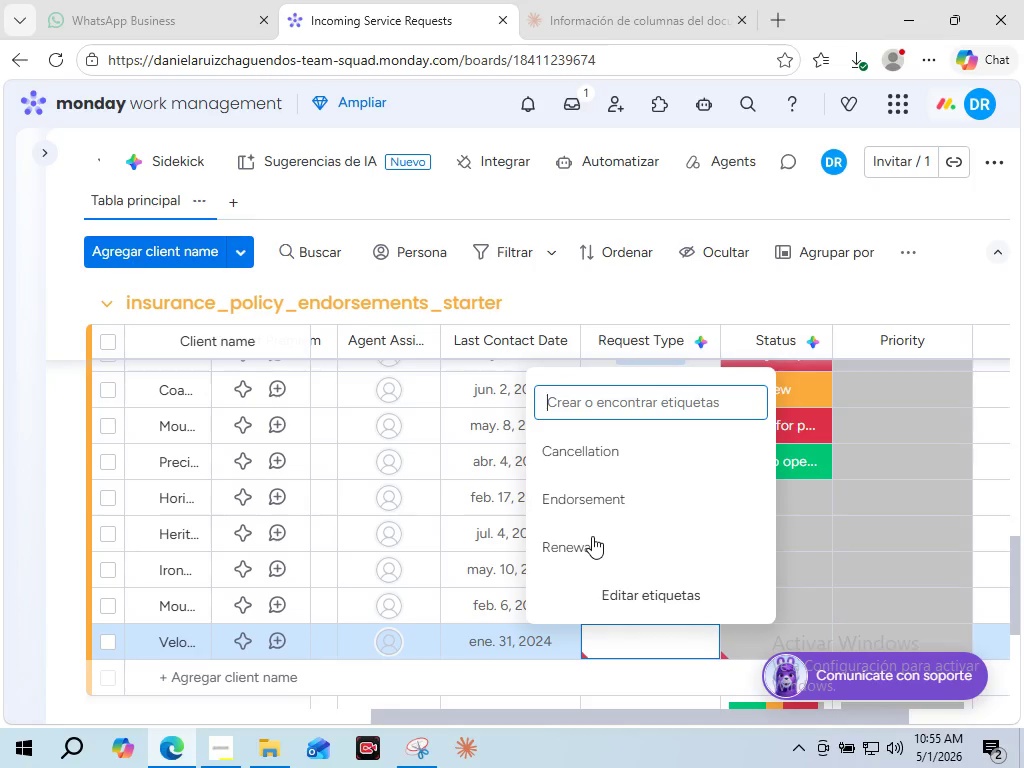 
left_click([583, 543])
 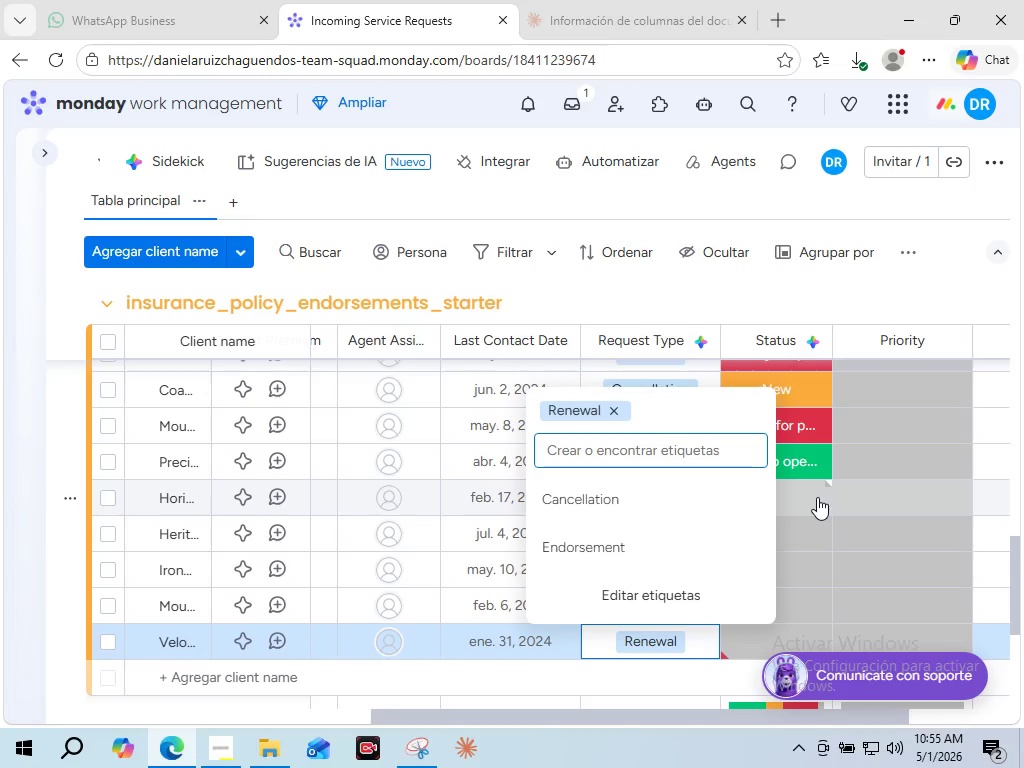 
left_click([817, 497])
 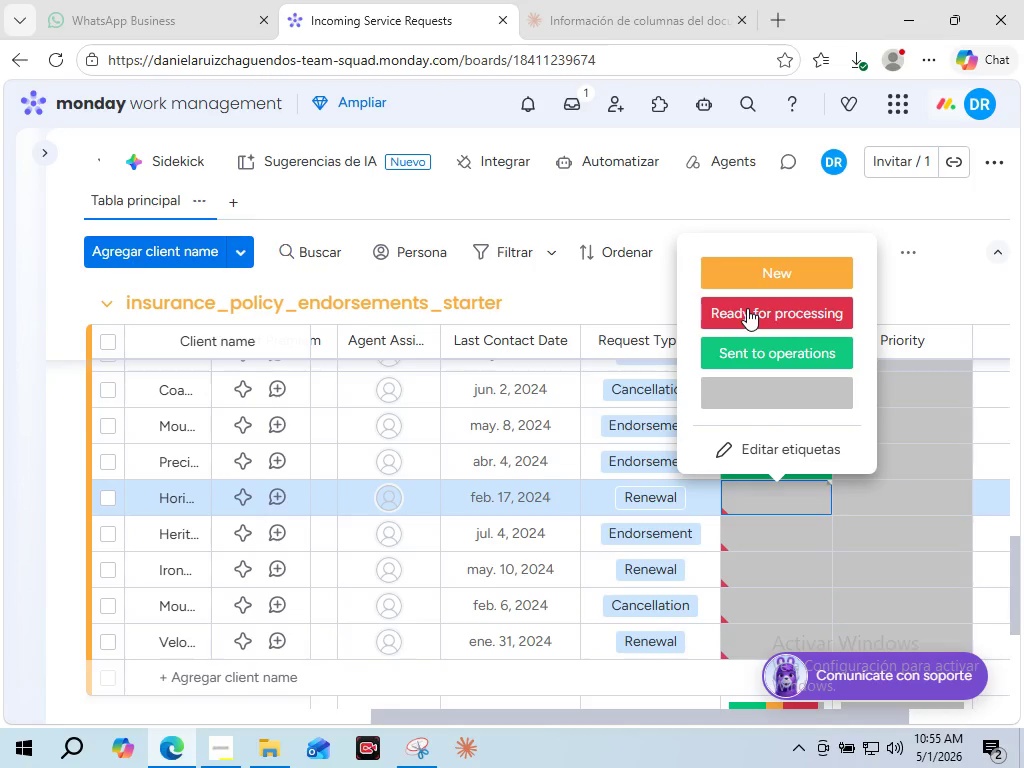 
left_click([747, 308])
 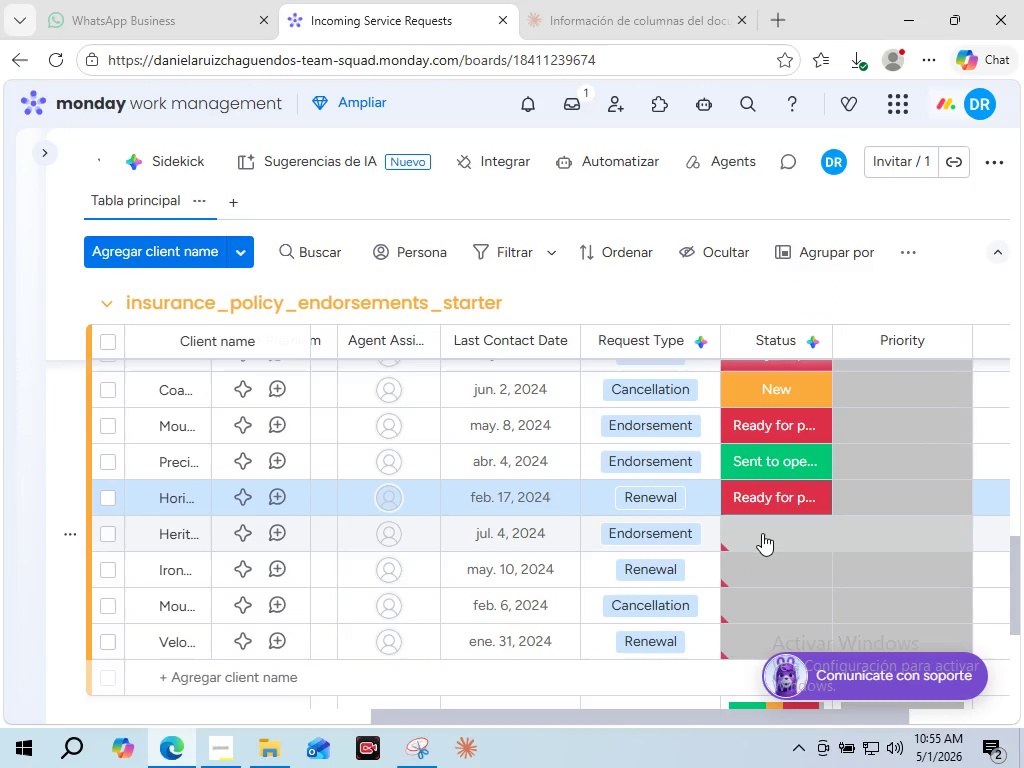 
left_click([762, 532])
 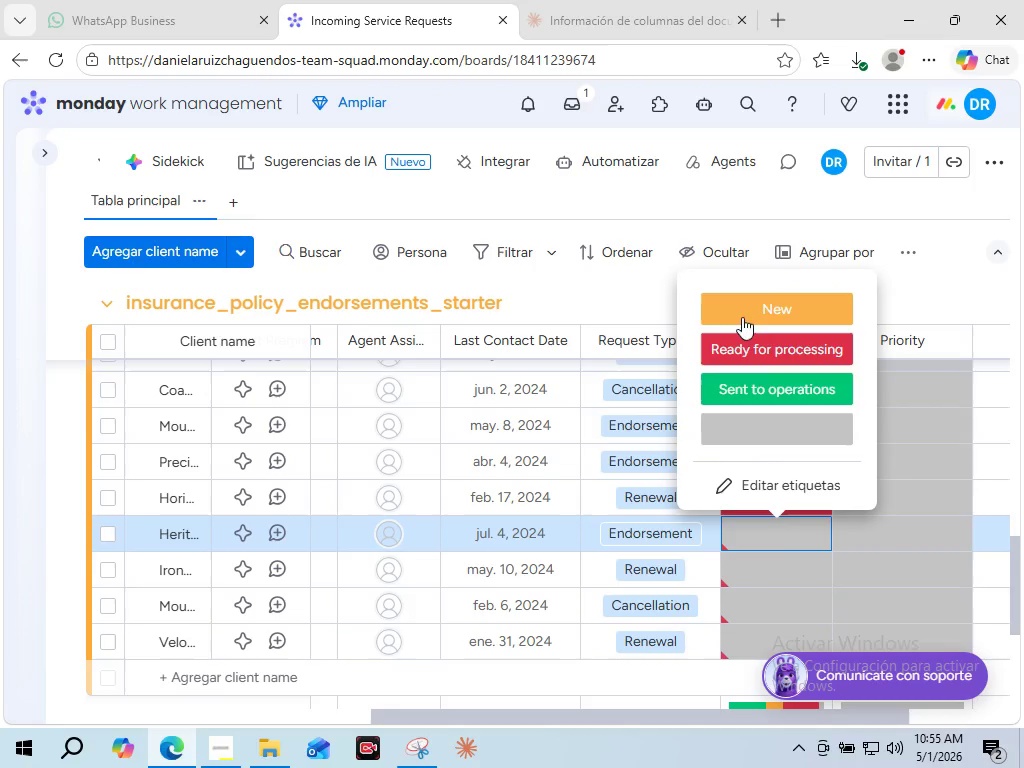 
left_click([745, 312])
 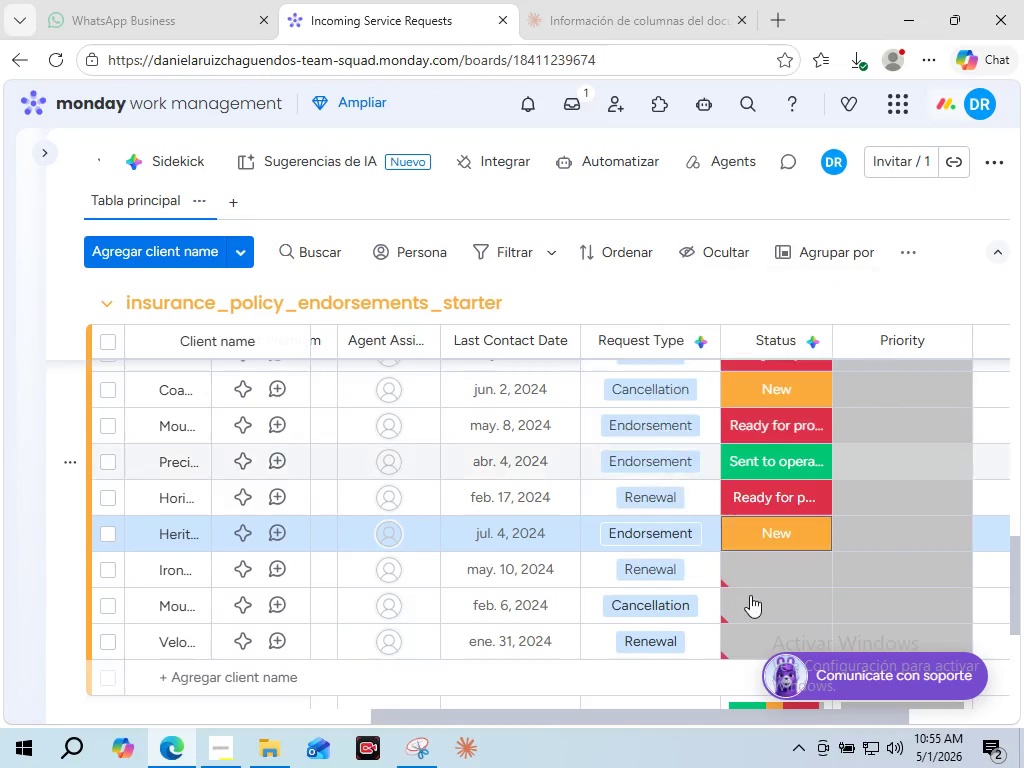 
mouse_move([755, 570])
 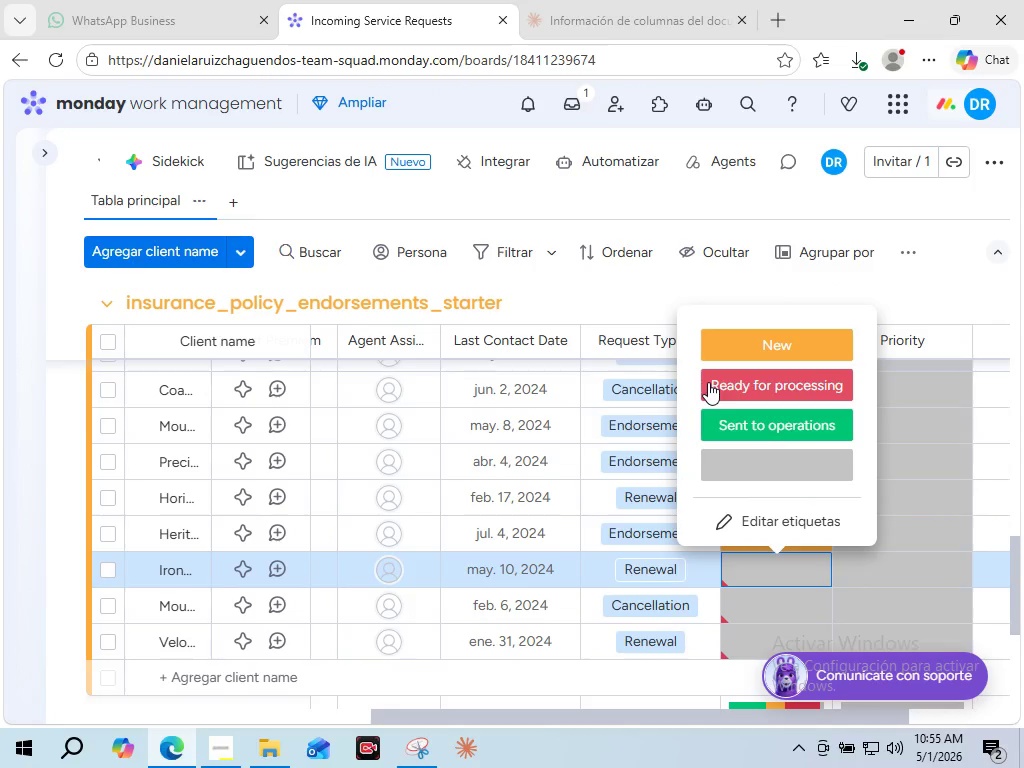 
left_click([708, 382])
 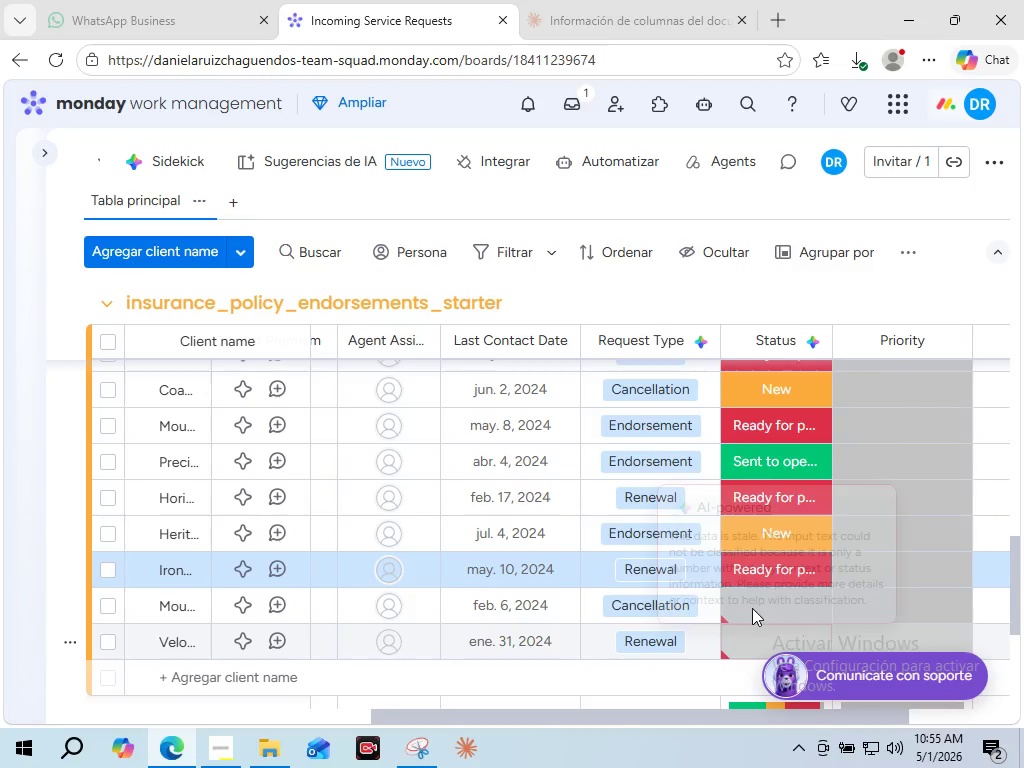 
left_click([752, 605])
 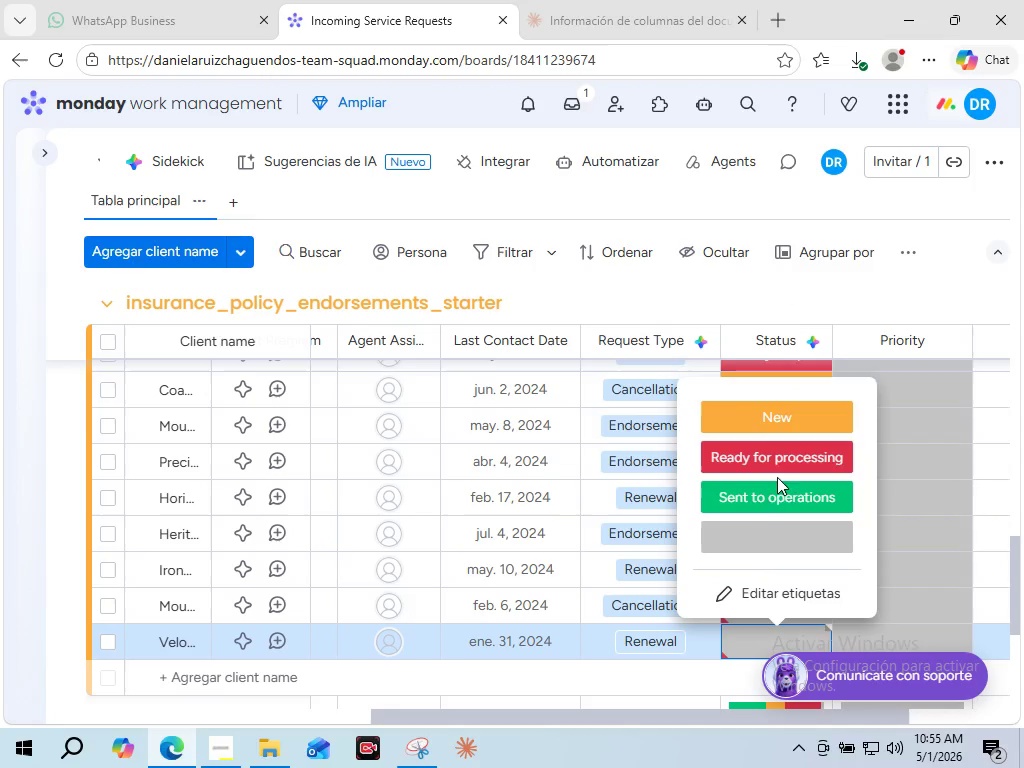 
left_click([762, 510])
 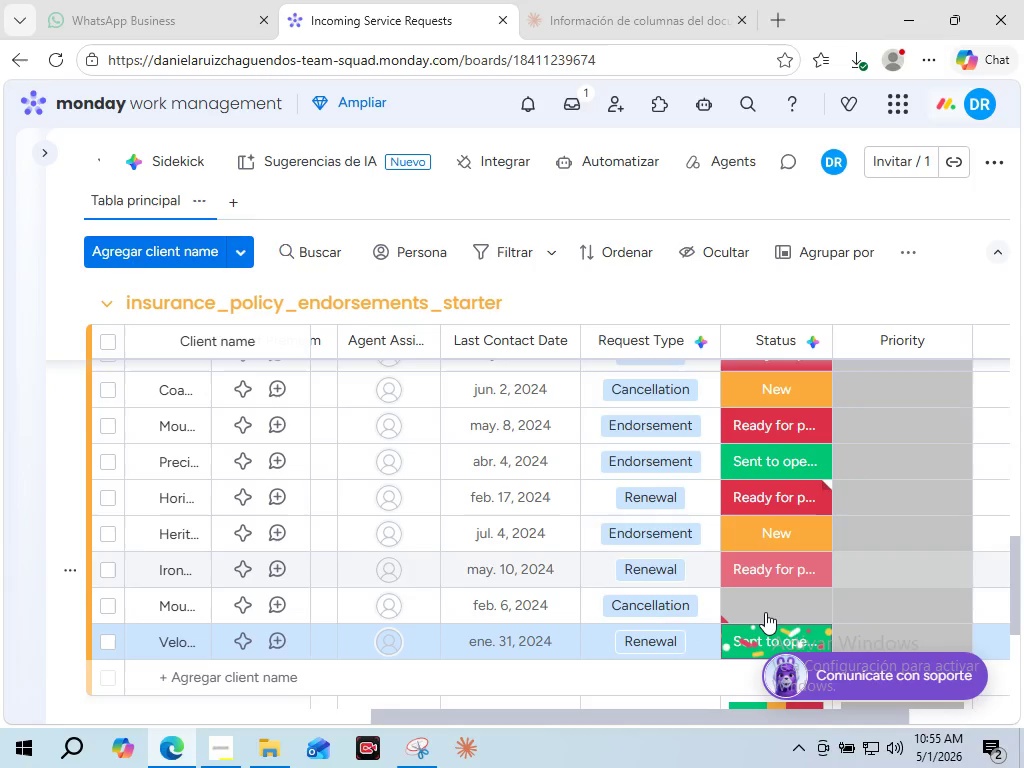 
left_click([765, 612])
 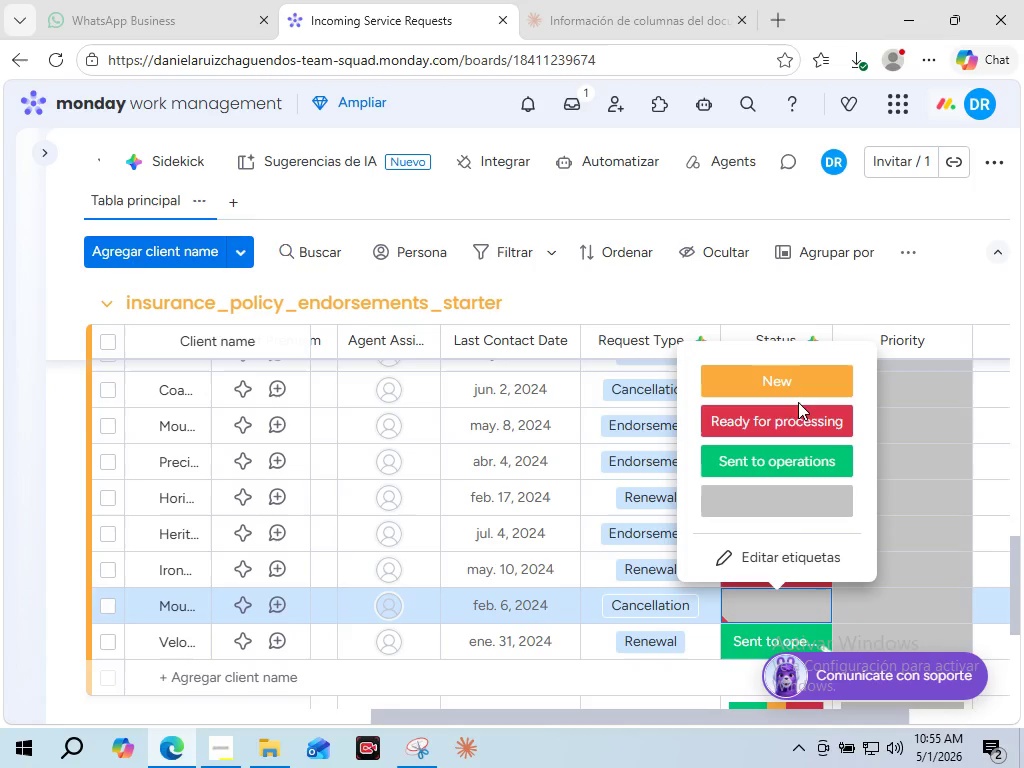 
left_click([775, 431])
 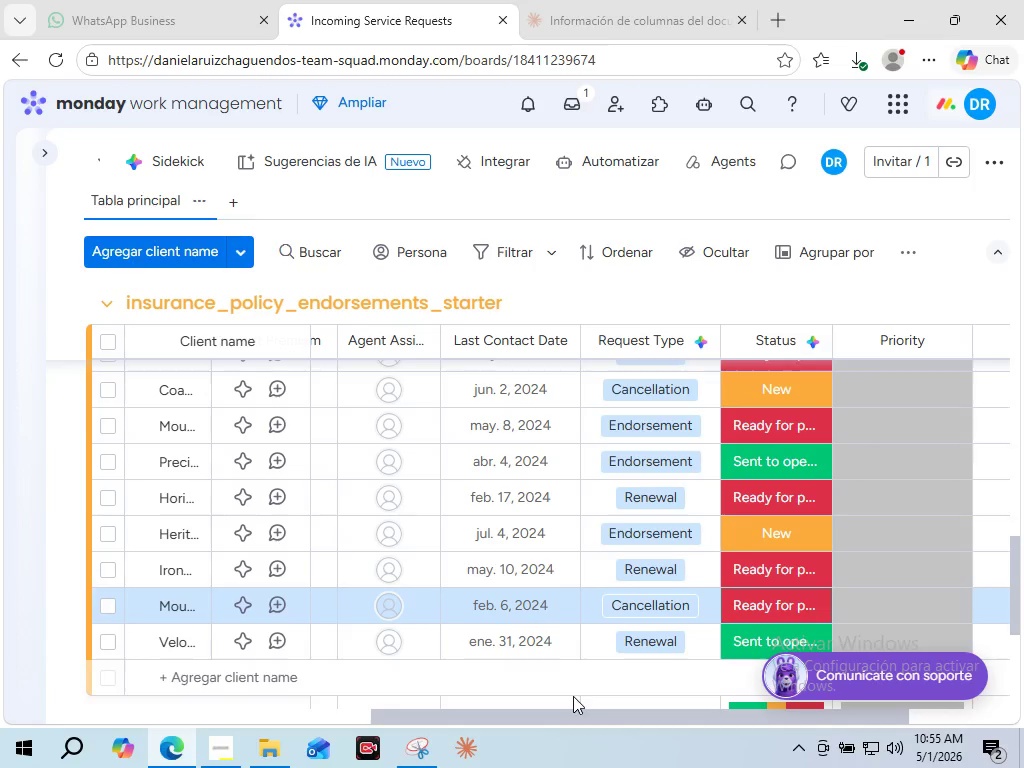 
scroll: coordinate [472, 651], scroll_direction: down, amount: 1.0
 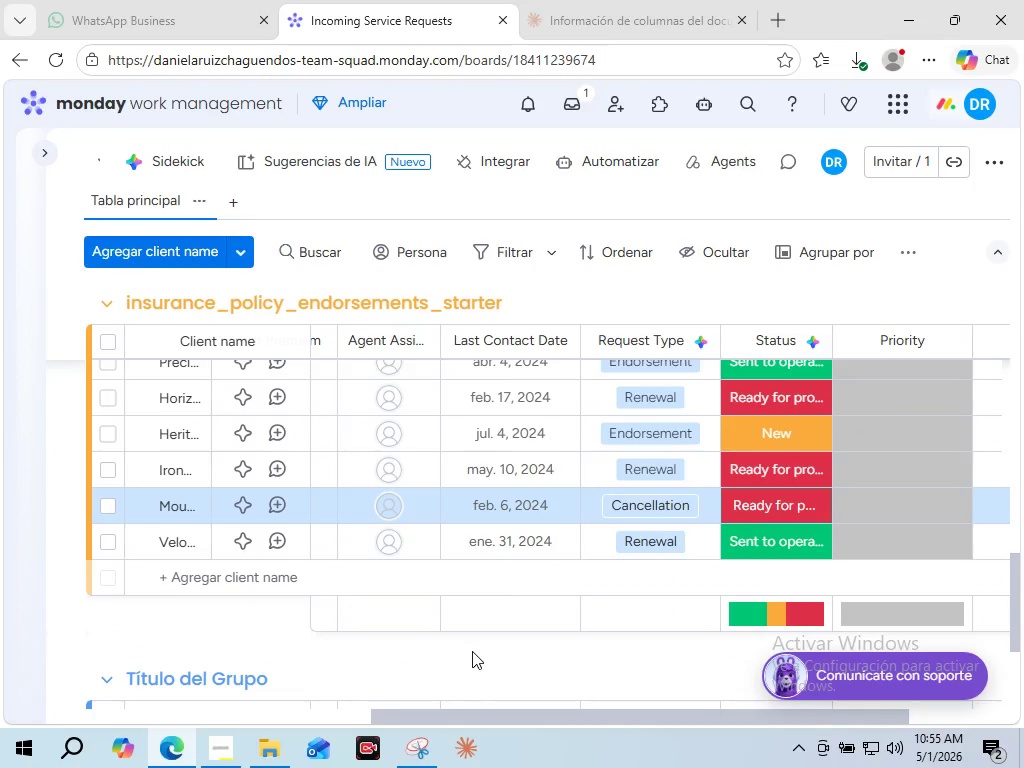 
scroll: coordinate [472, 651], scroll_direction: up, amount: 18.0
 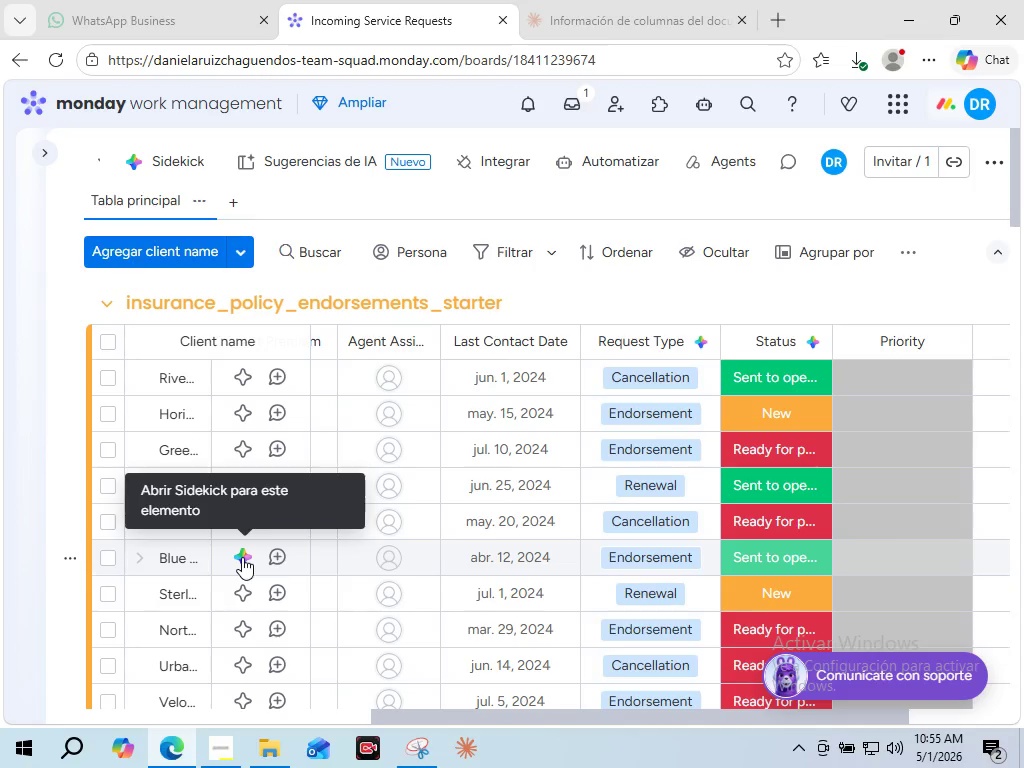 
wait(23.51)
 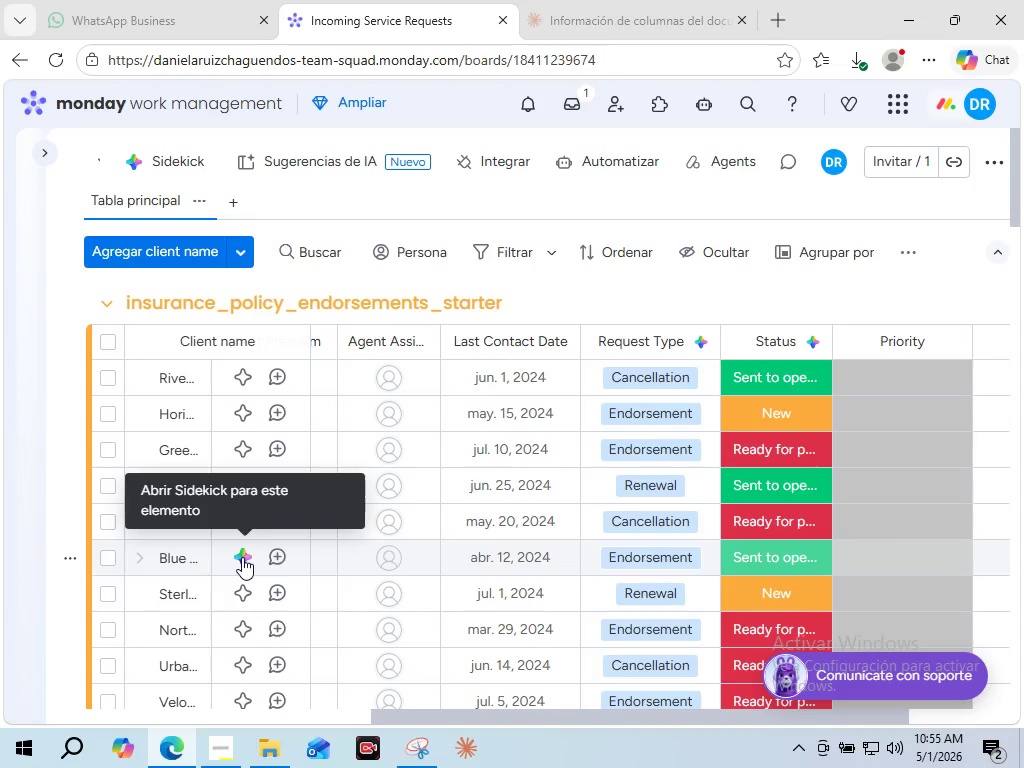 
scroll: coordinate [550, 542], scroll_direction: up, amount: 4.0
 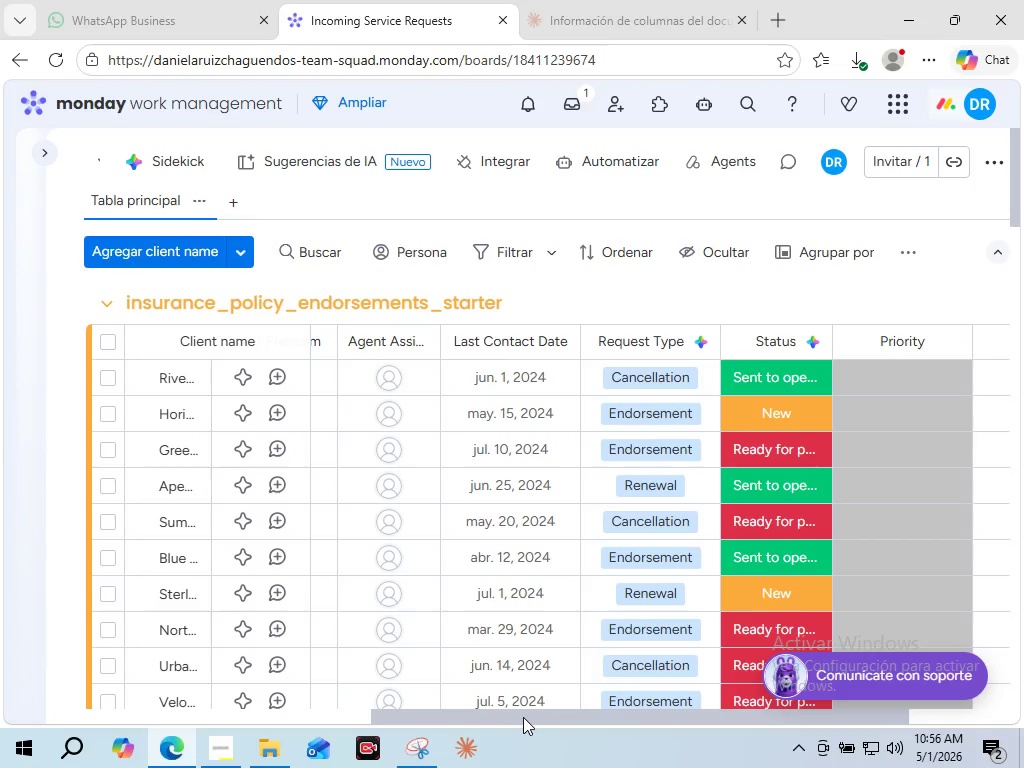 
wait(31.72)
 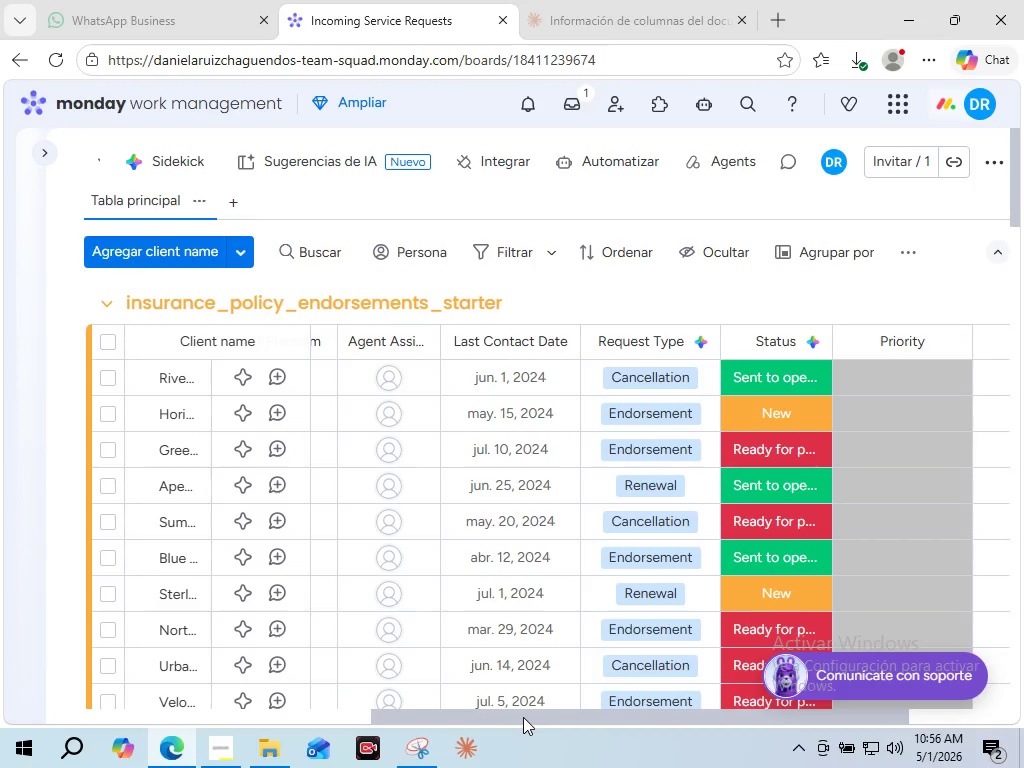 
left_click([50, 151])
 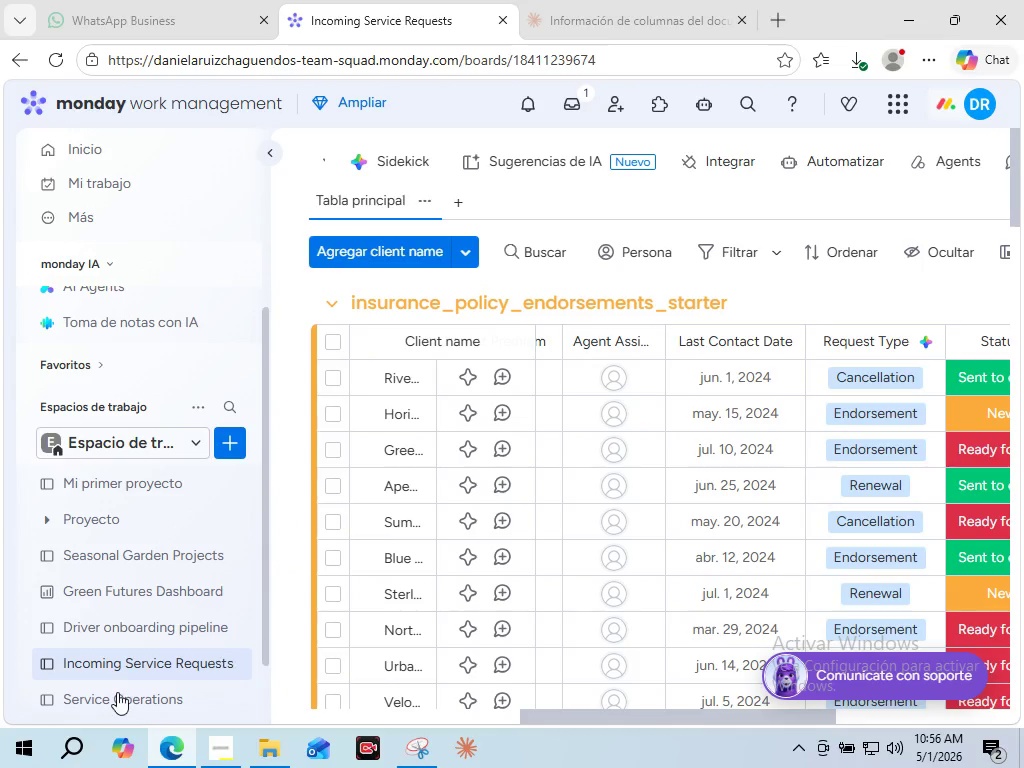 
left_click([111, 700])
 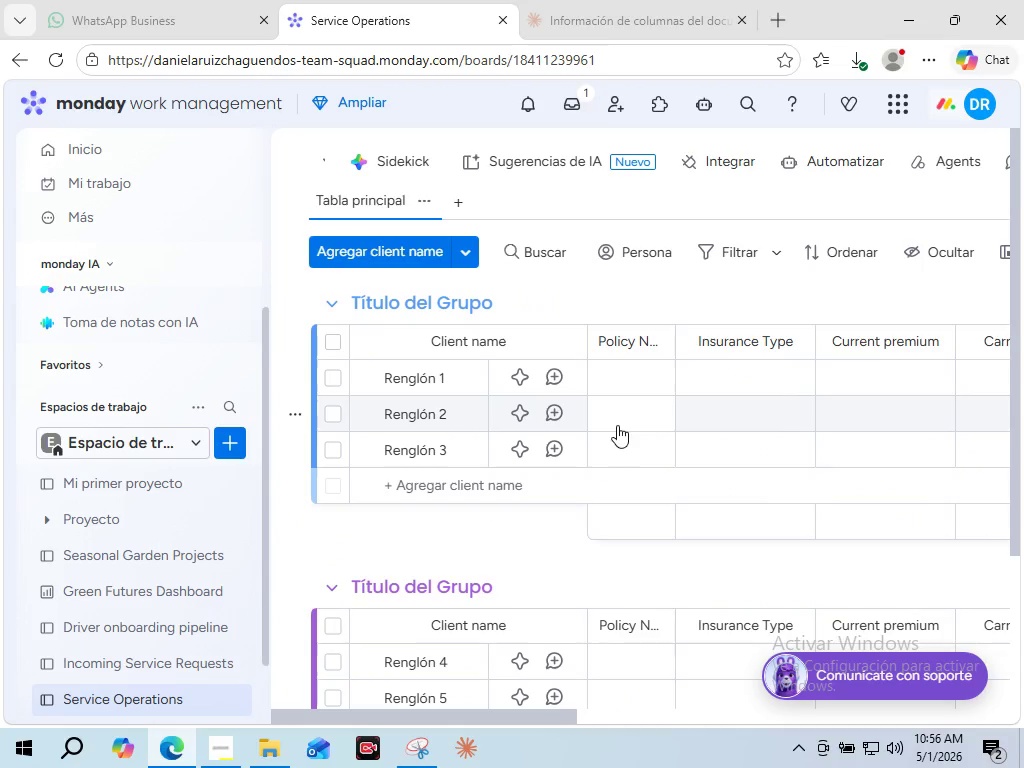 
mouse_move([545, 711])
 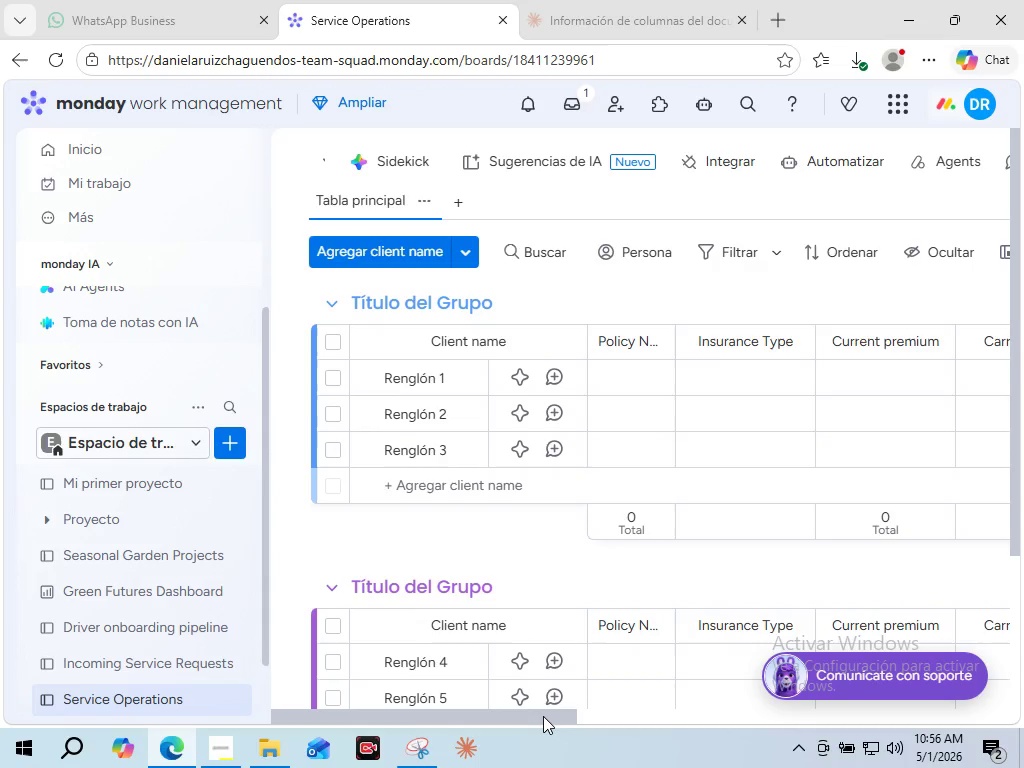 
left_click_drag(start_coordinate=[543, 716], to_coordinate=[562, 721])
 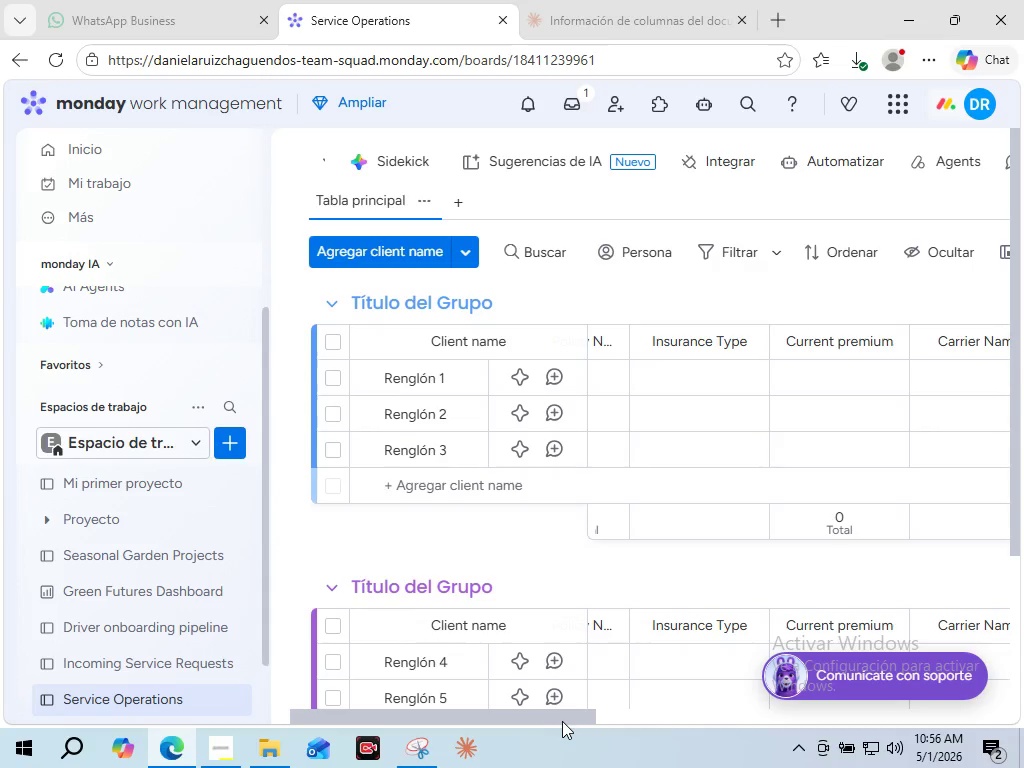 
wait(16.98)
 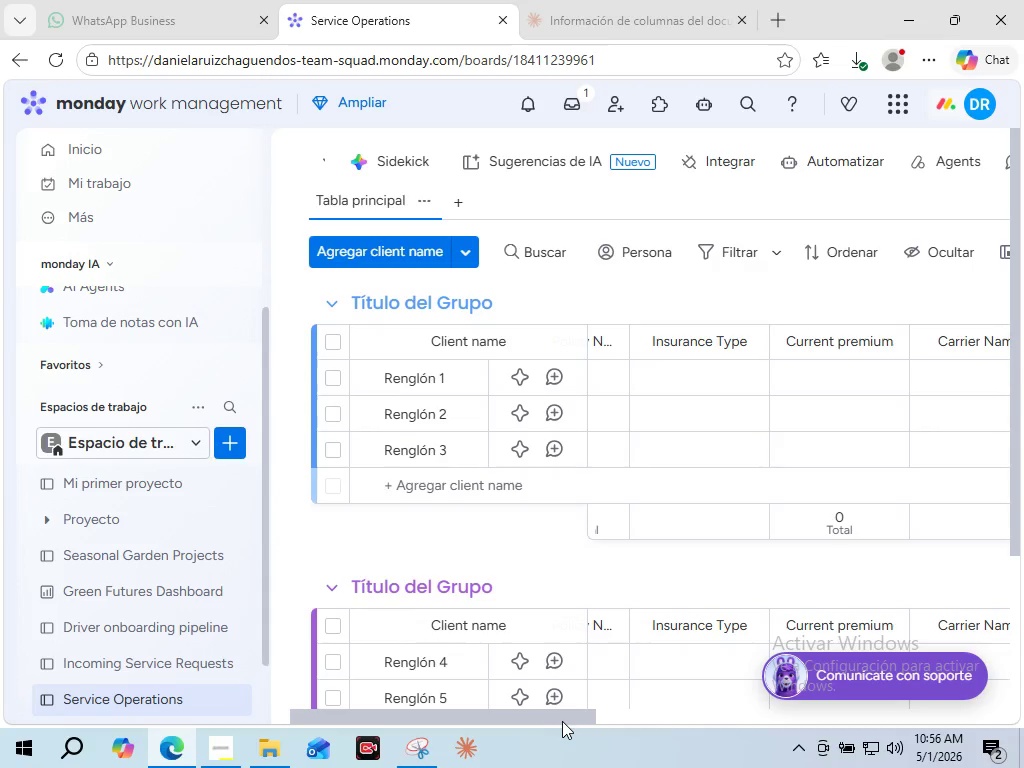 
left_click_drag(start_coordinate=[571, 720], to_coordinate=[737, 736])
 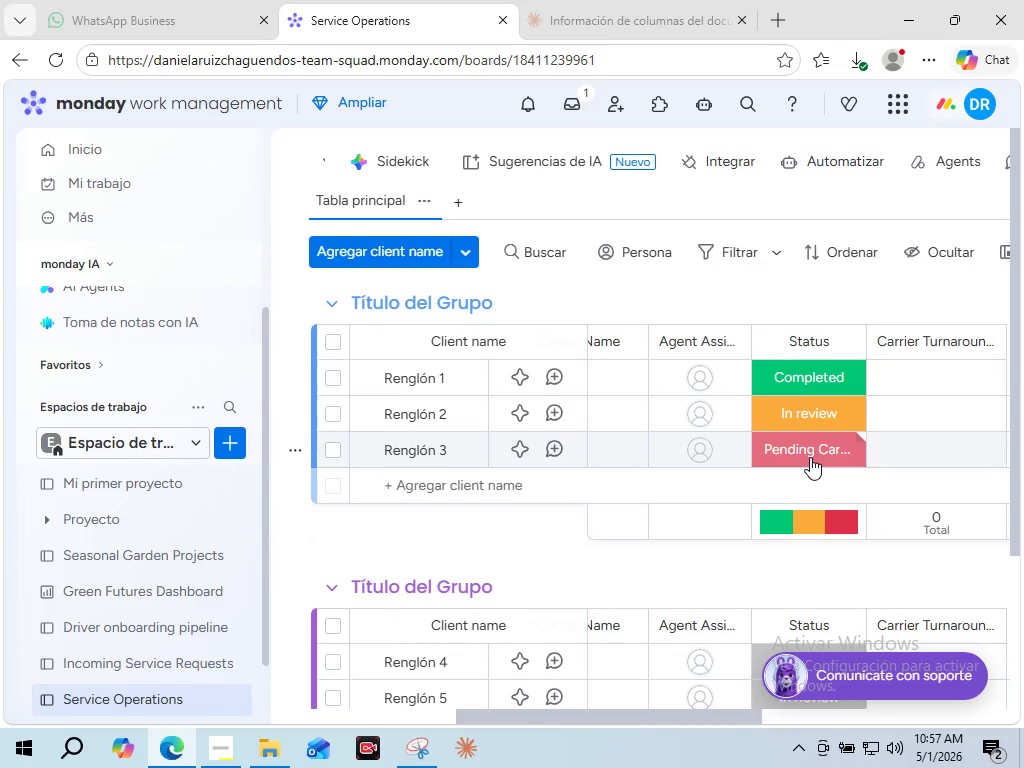 
left_click([810, 457])
 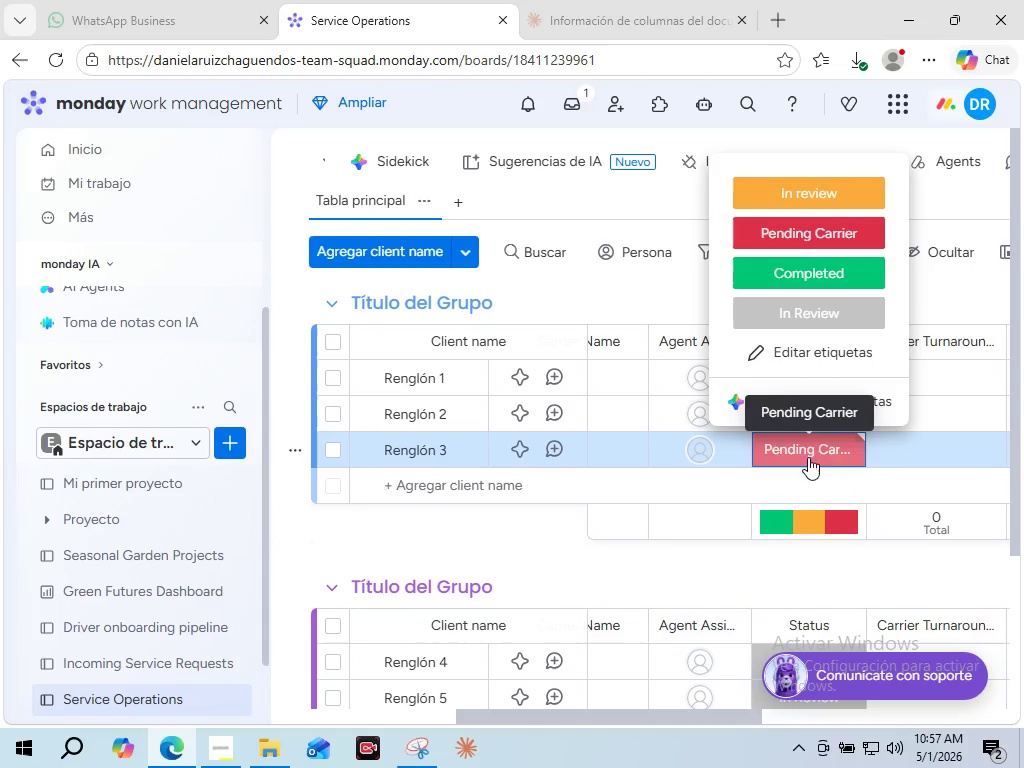 
left_click([767, 363])
 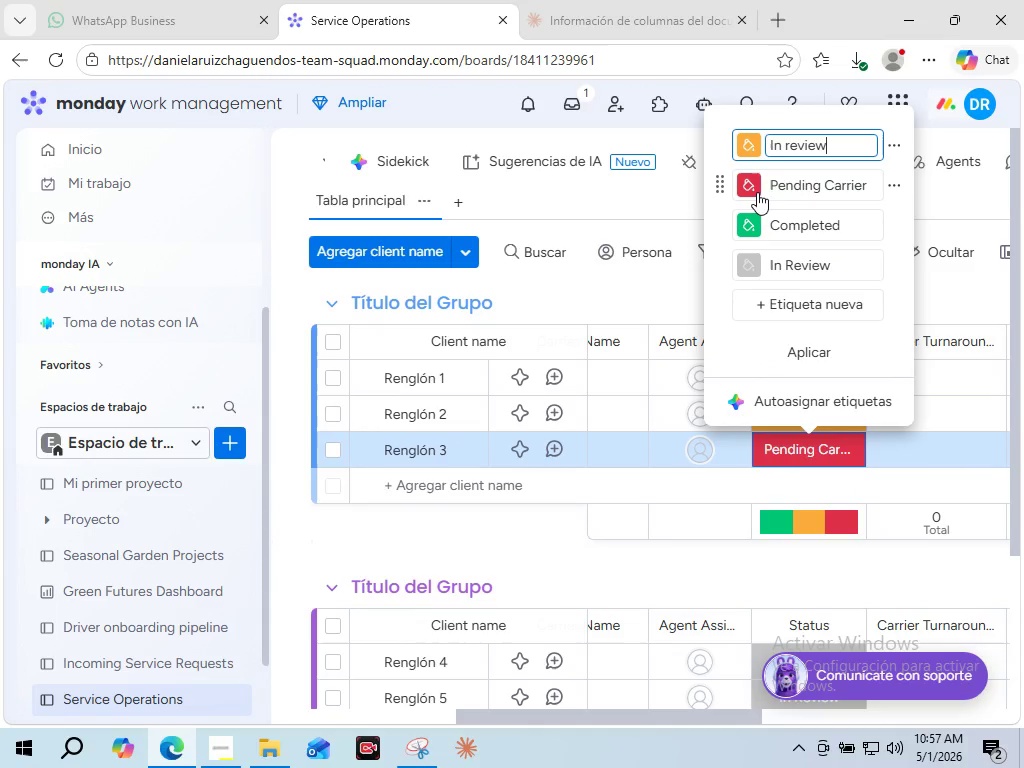 
left_click([743, 182])
 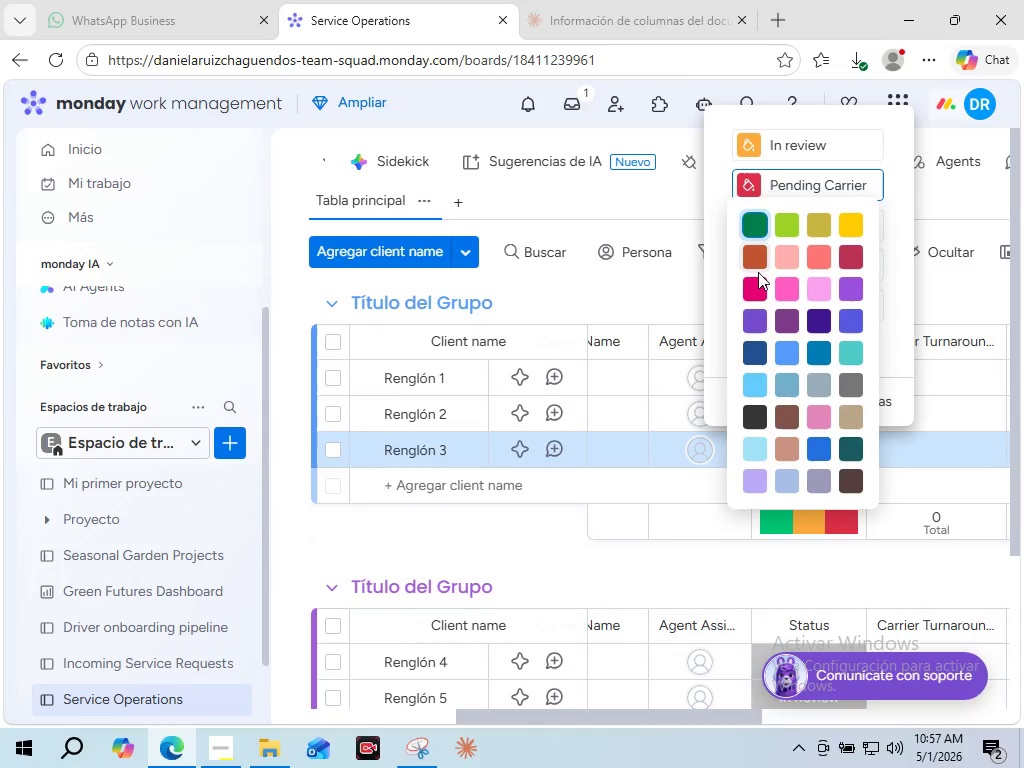 
left_click([758, 252])
 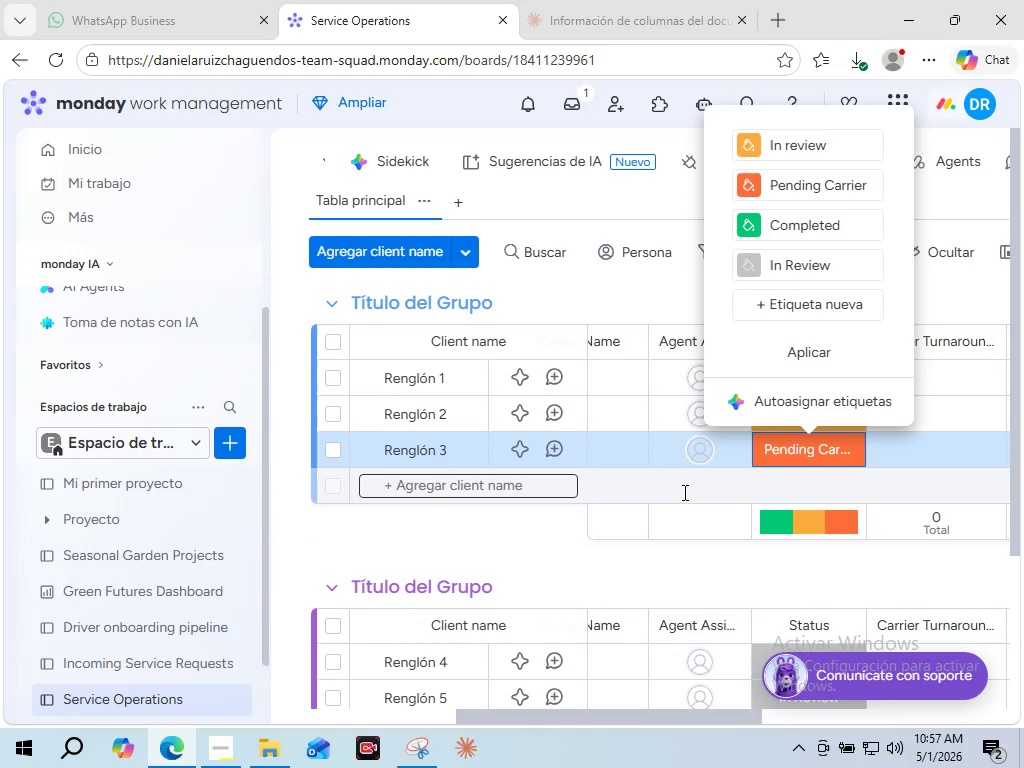 
wait(5.61)
 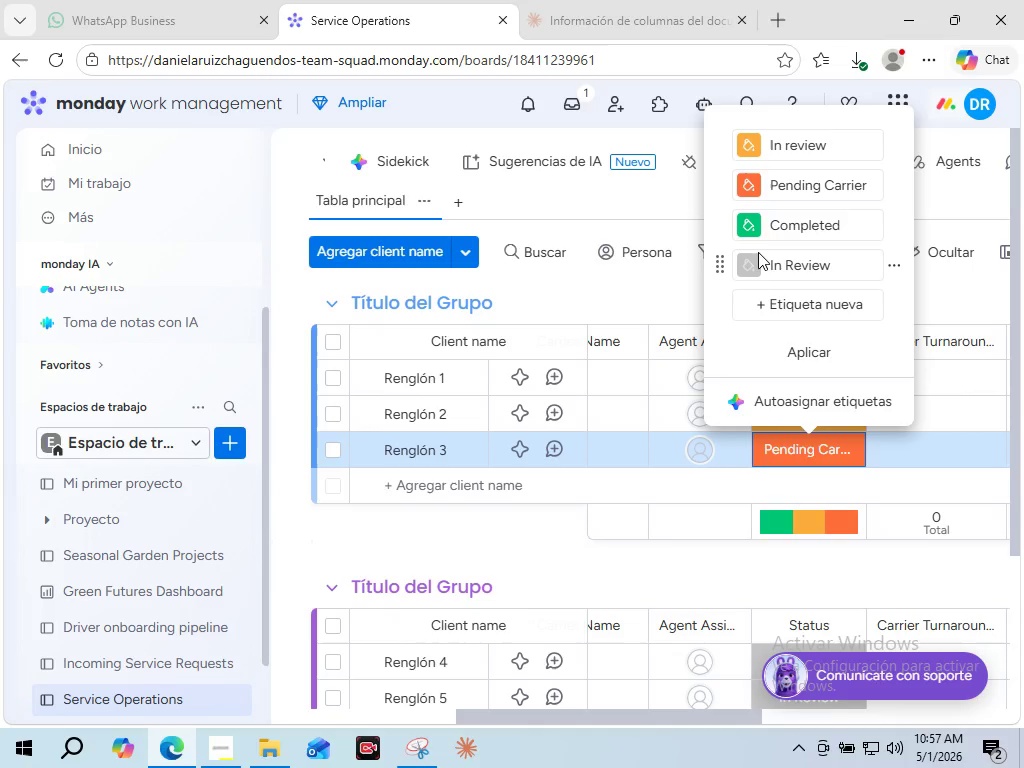 
left_click([482, 543])
 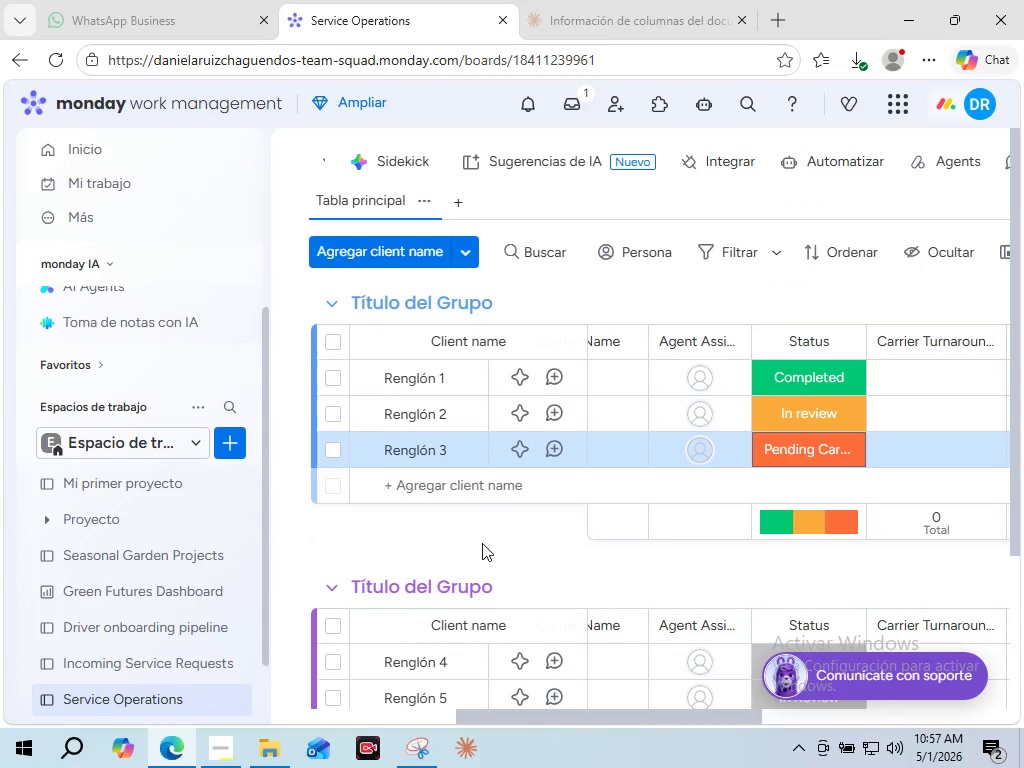 
wait(7.5)
 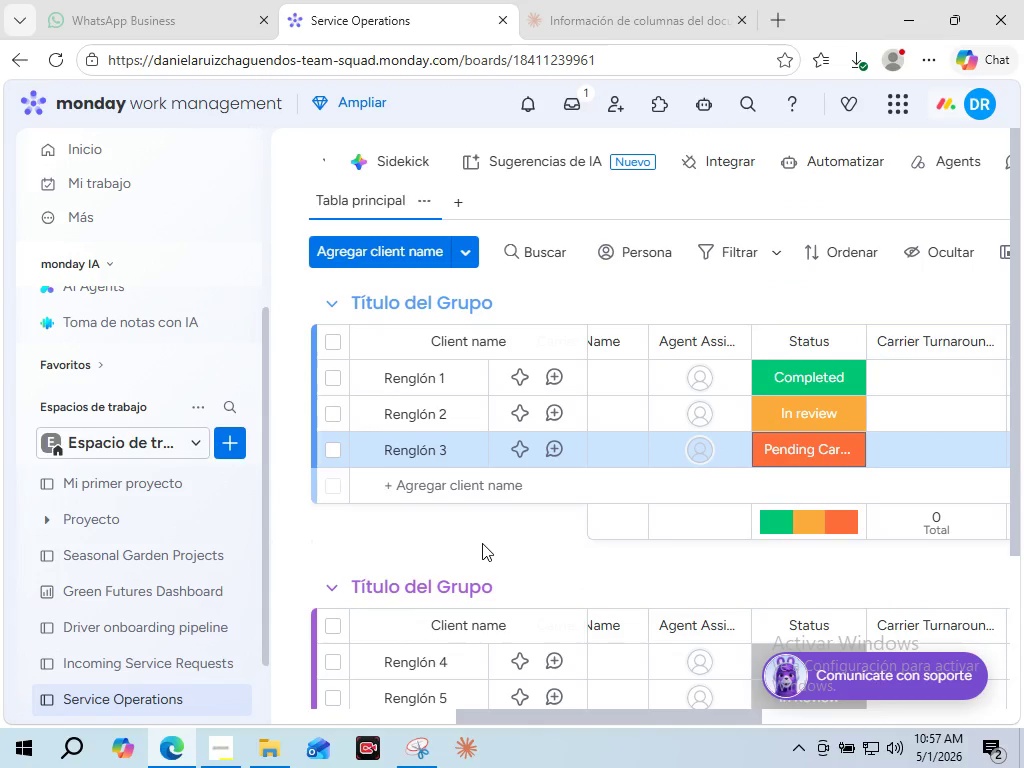 
left_click_drag(start_coordinate=[535, 711], to_coordinate=[342, 712])
 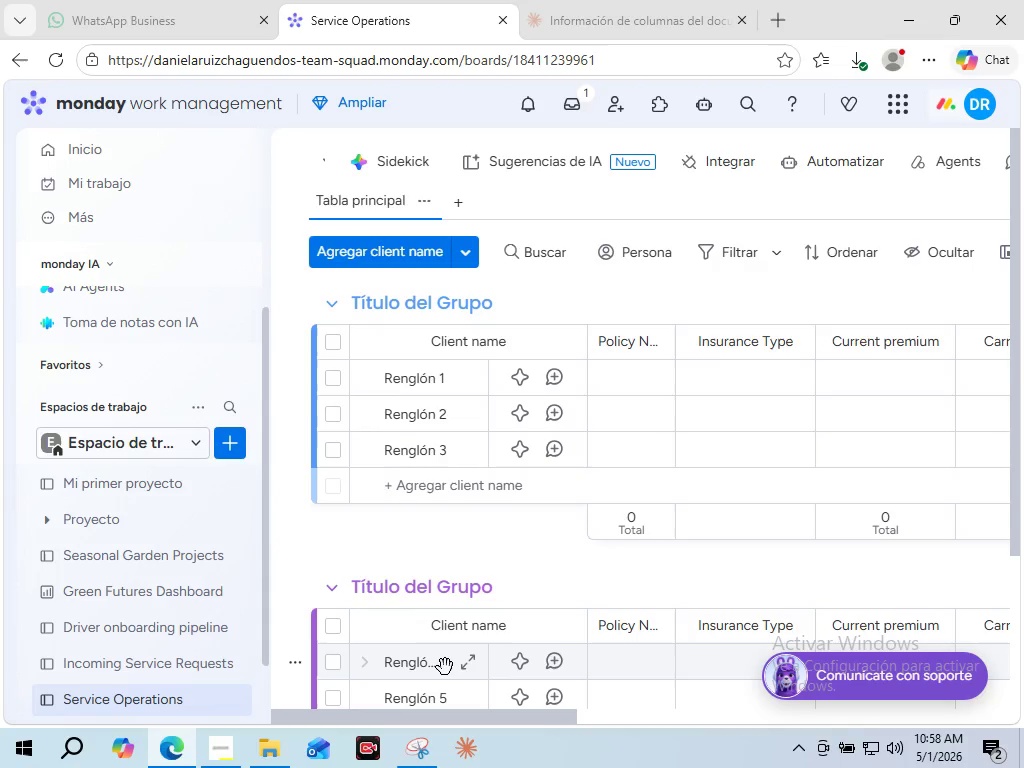 
wait(35.7)
 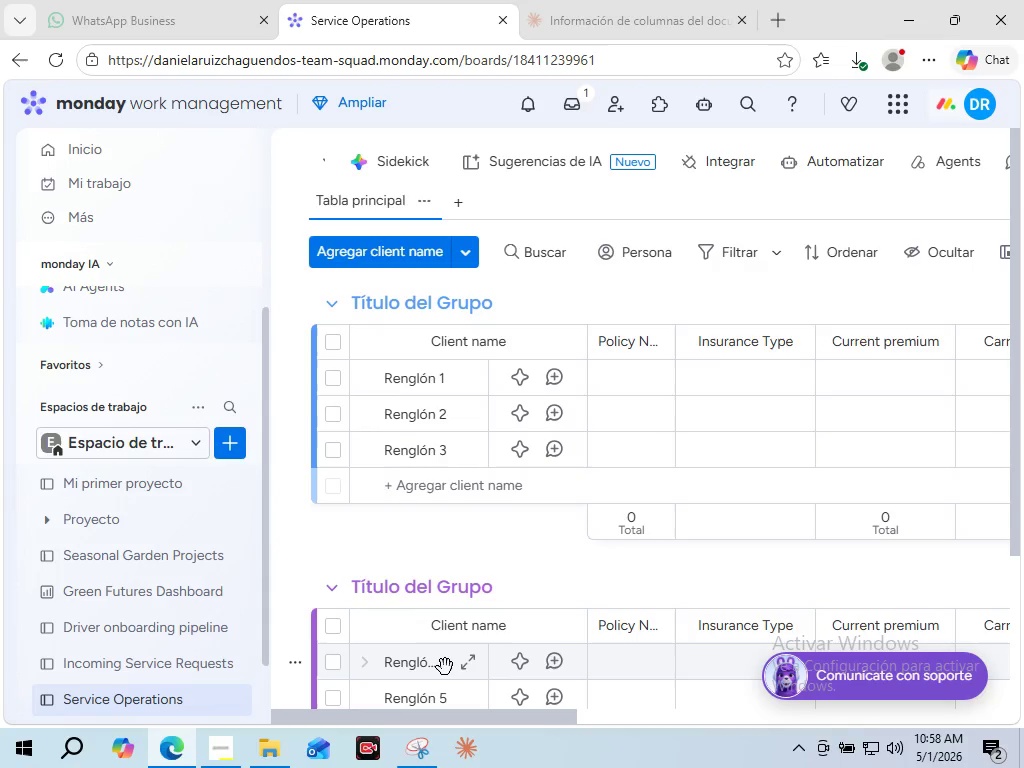 
left_click([92, 670])
 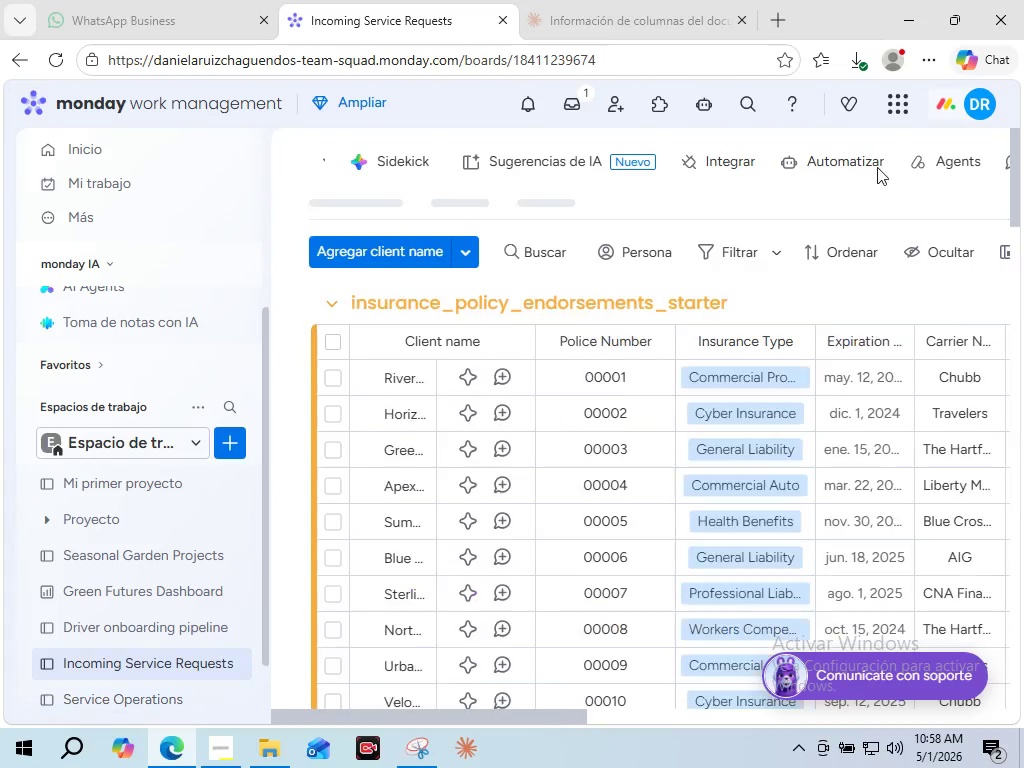 
left_click([835, 157])
 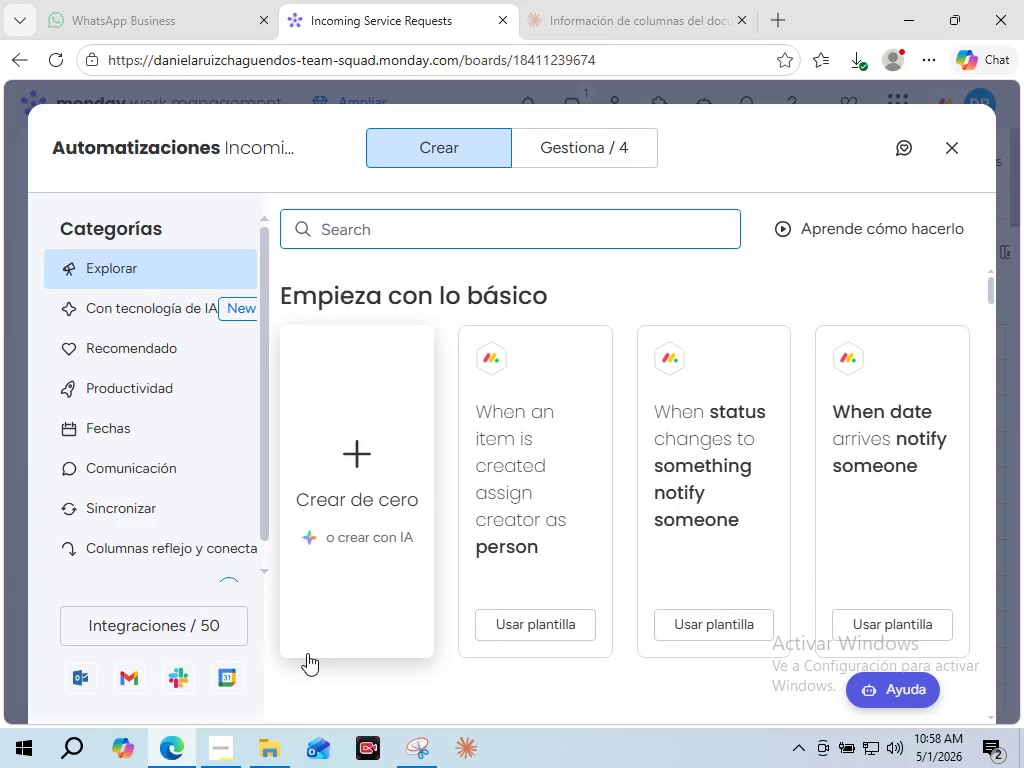 
wait(27.3)
 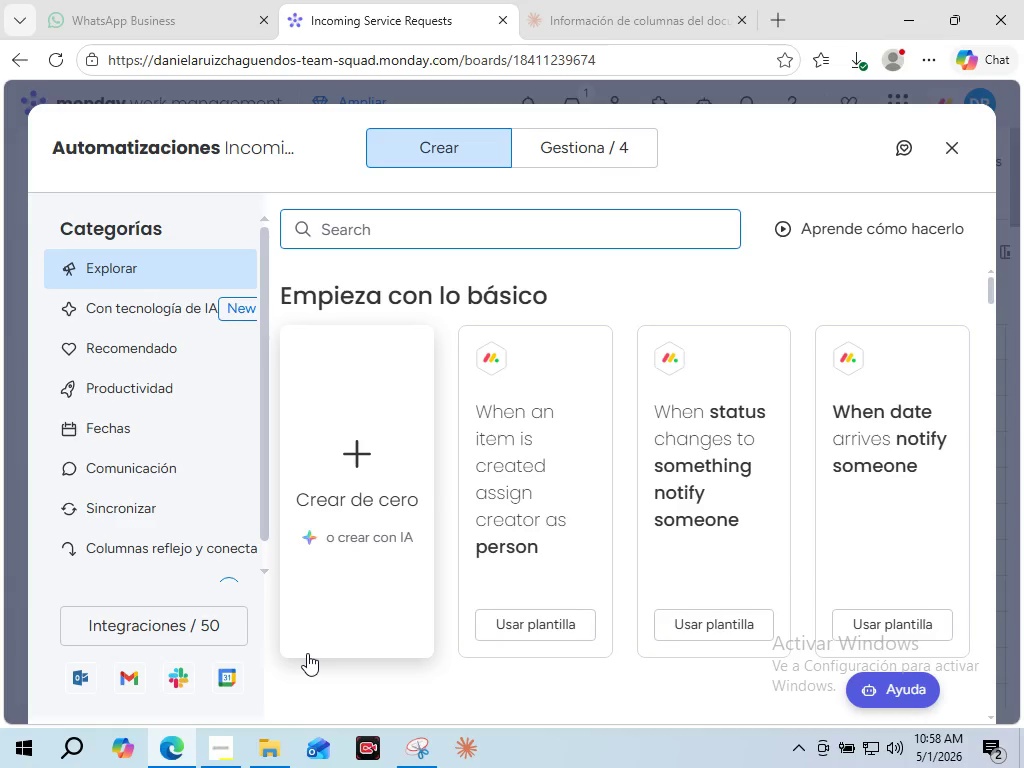 
type(When status)
 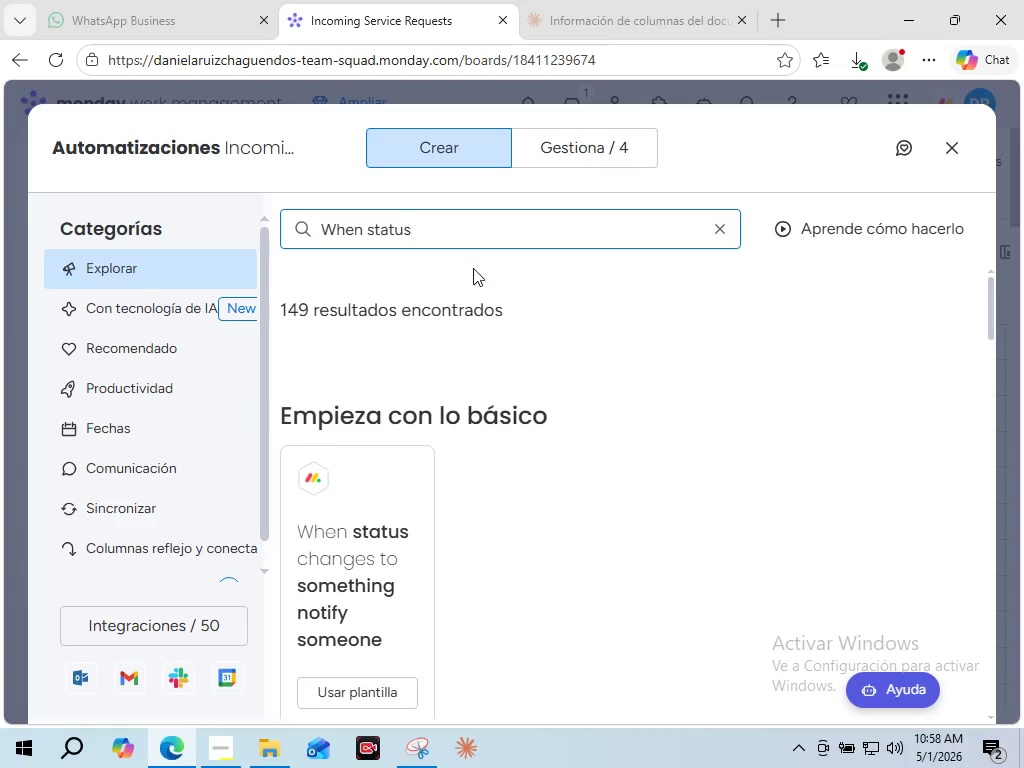 
scroll: coordinate [517, 467], scroll_direction: down, amount: 5.0
 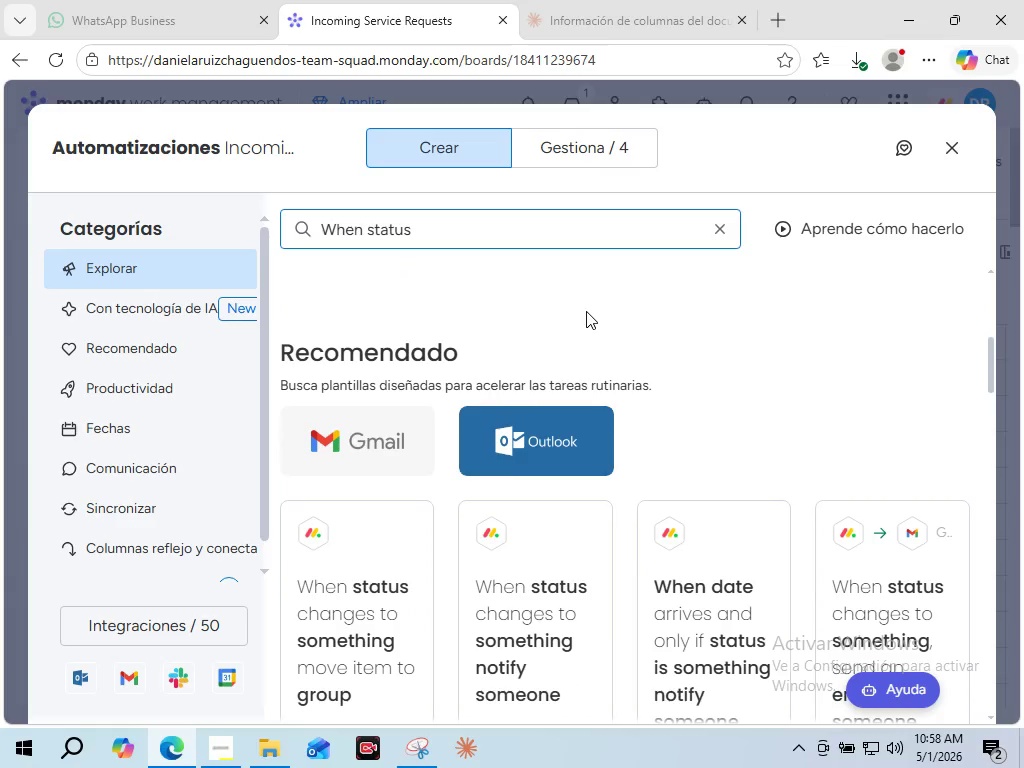 
type( changes, create)
 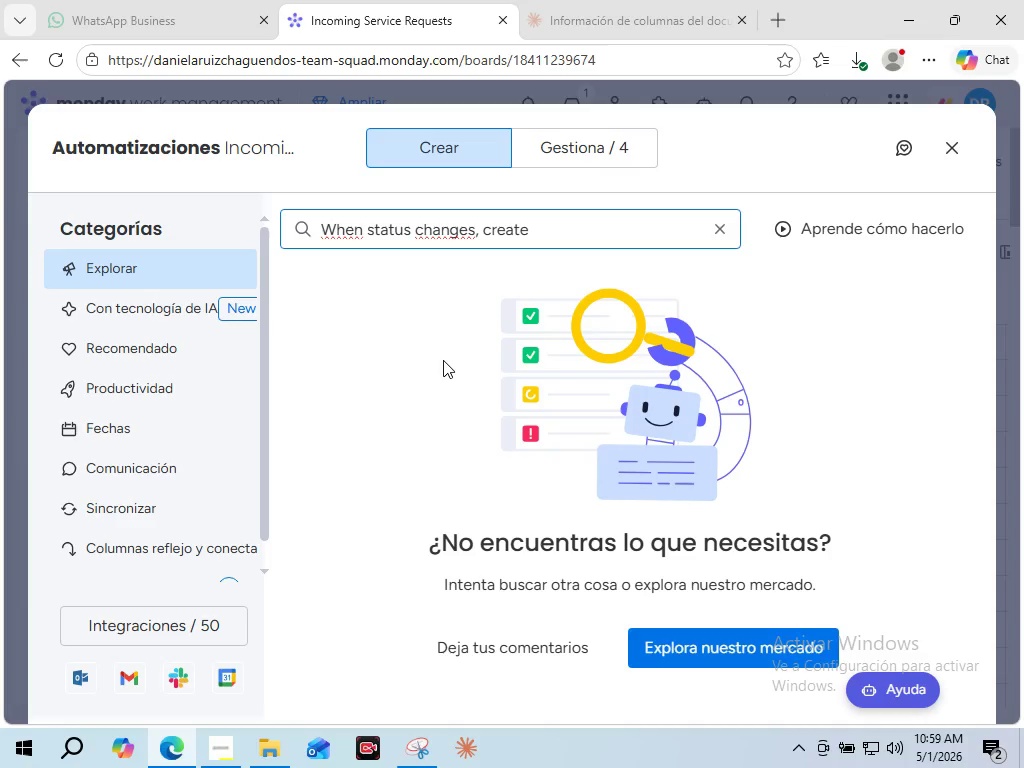 
scroll: coordinate [443, 512], scroll_direction: up, amount: 2.0
 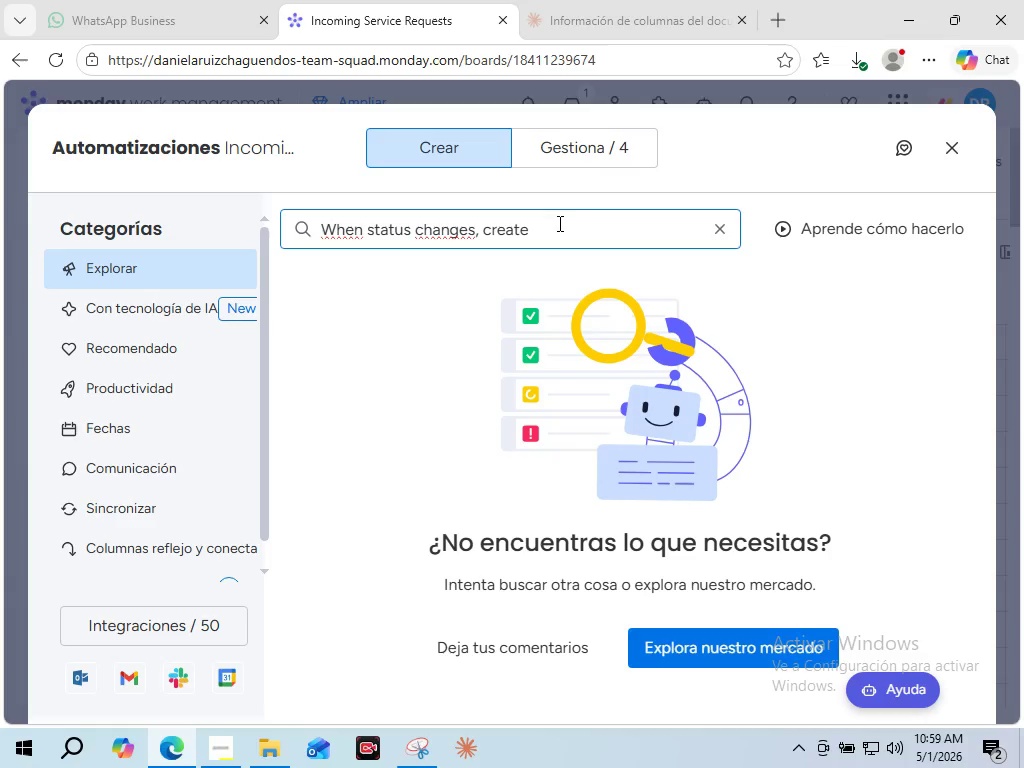 
left_click_drag(start_coordinate=[553, 230], to_coordinate=[475, 236])
 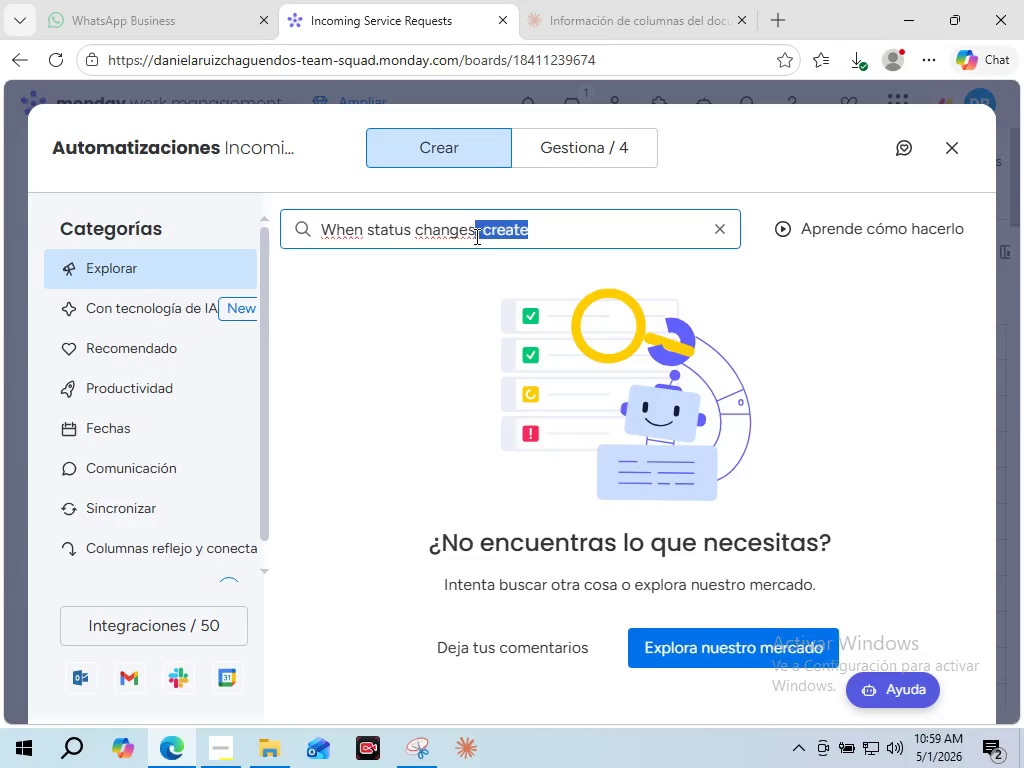 
key(Backspace)
 